 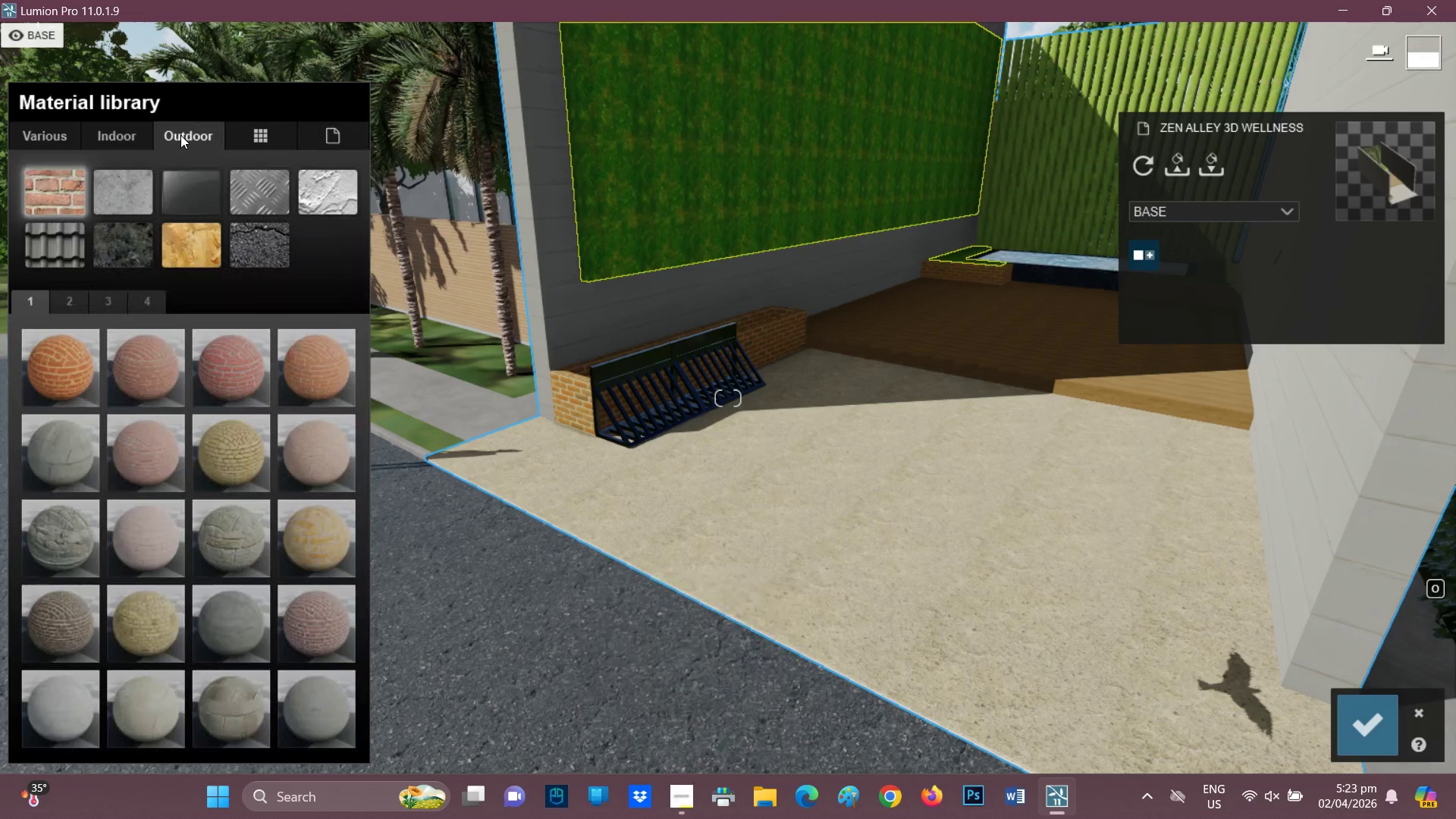 
scroll: coordinate [277, 256], scroll_direction: down, amount: 1.0
 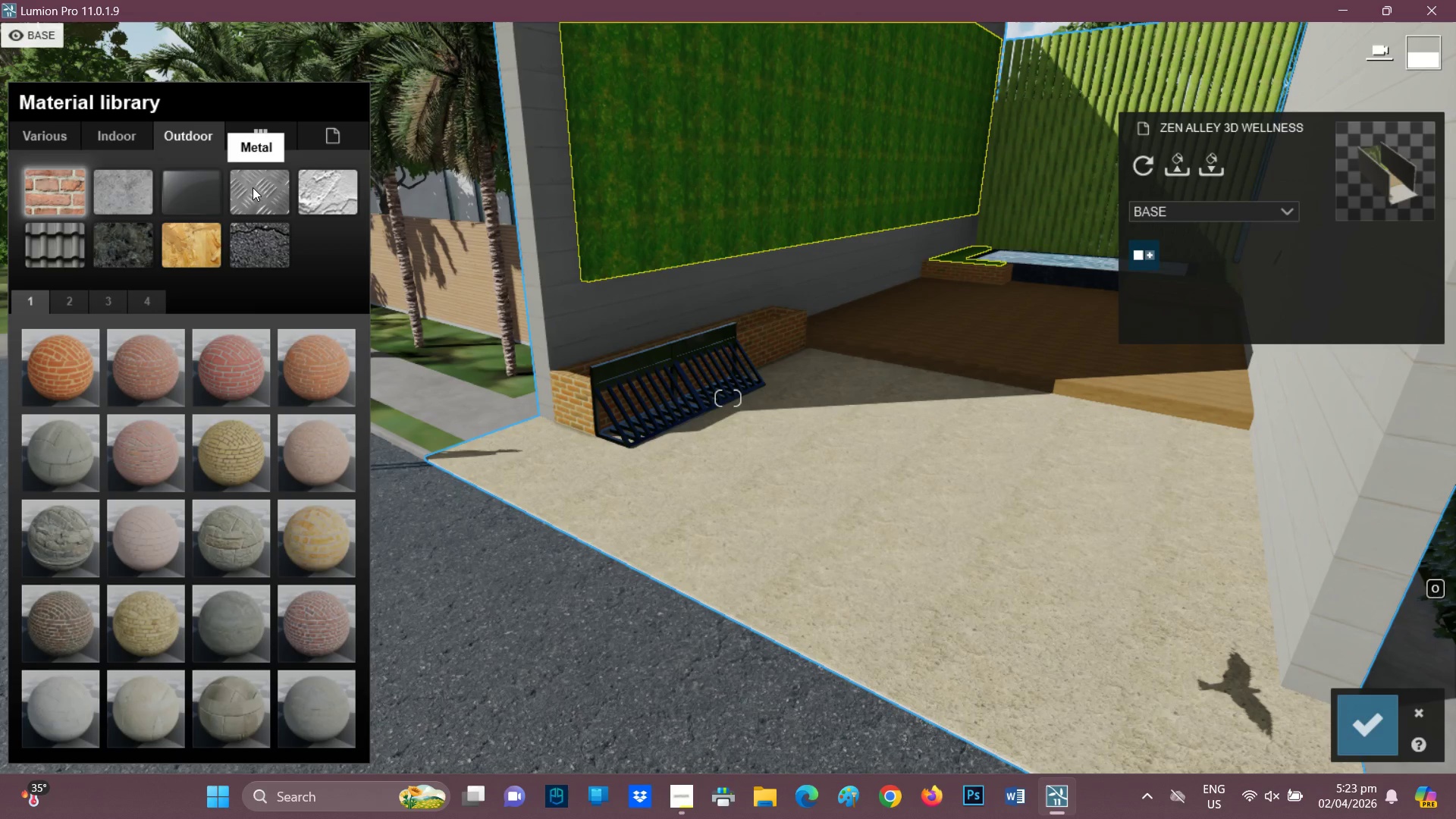 
wait(5.75)
 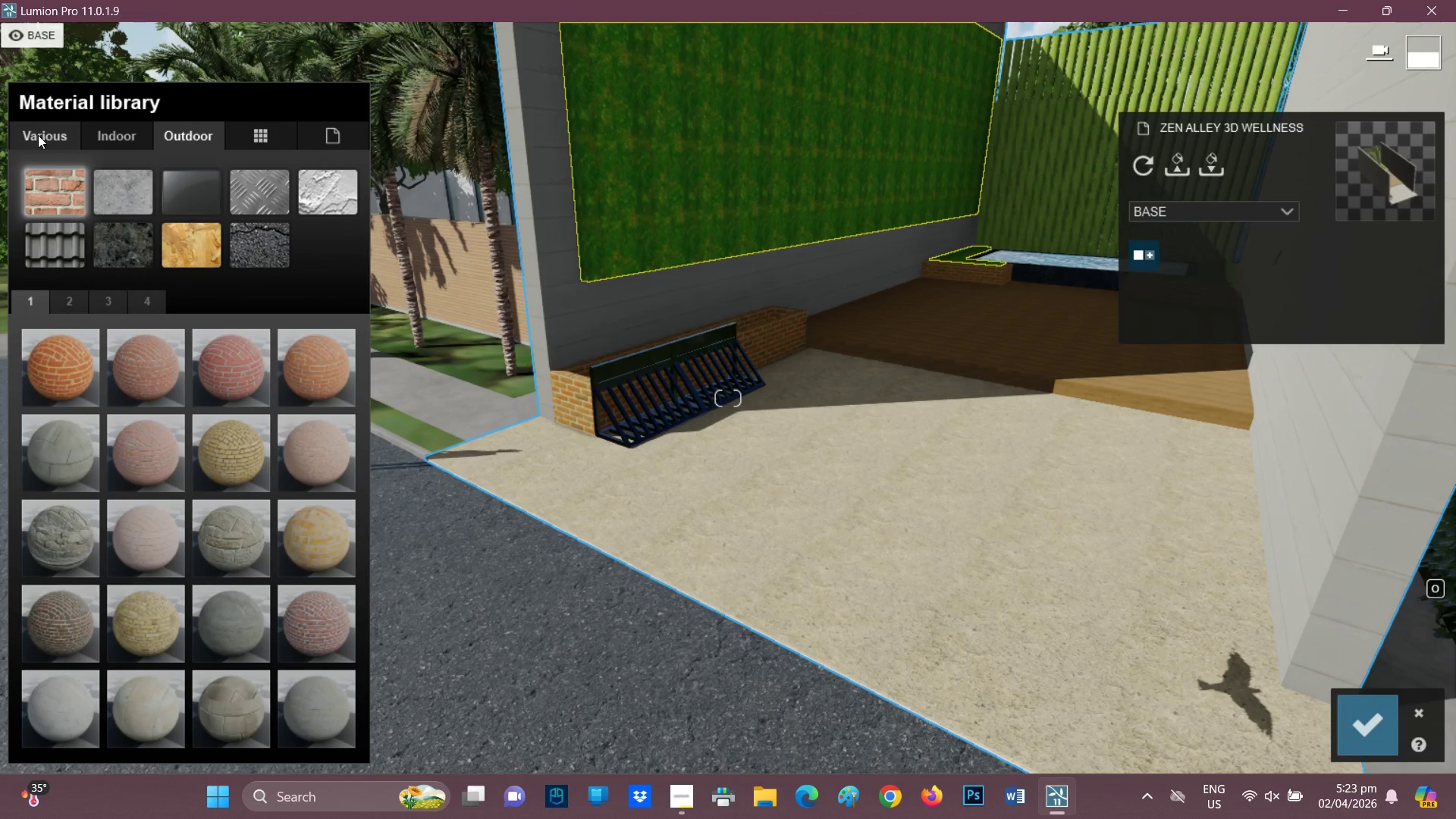 
left_click([62, 144])
 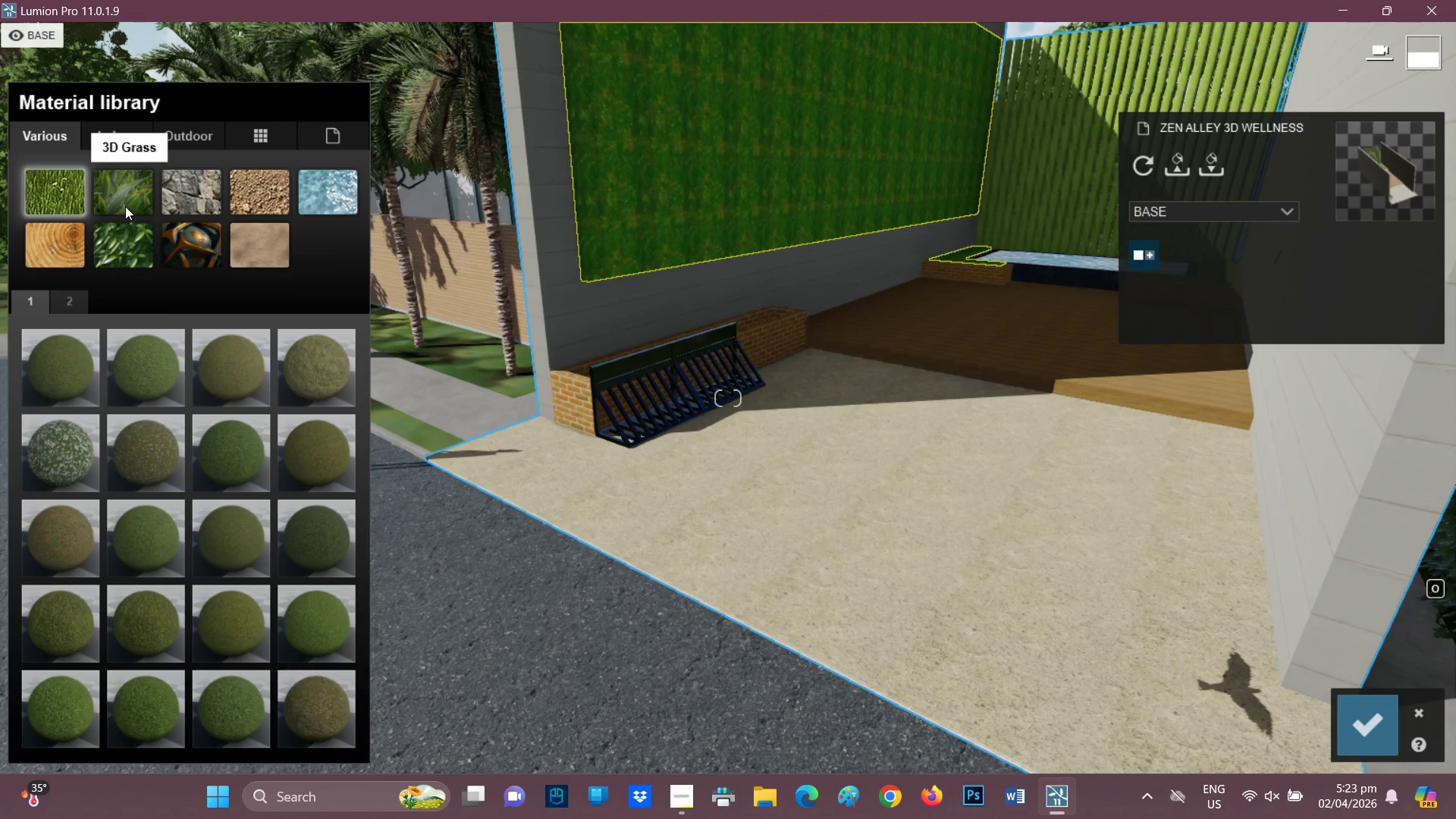 
left_click([134, 199])
 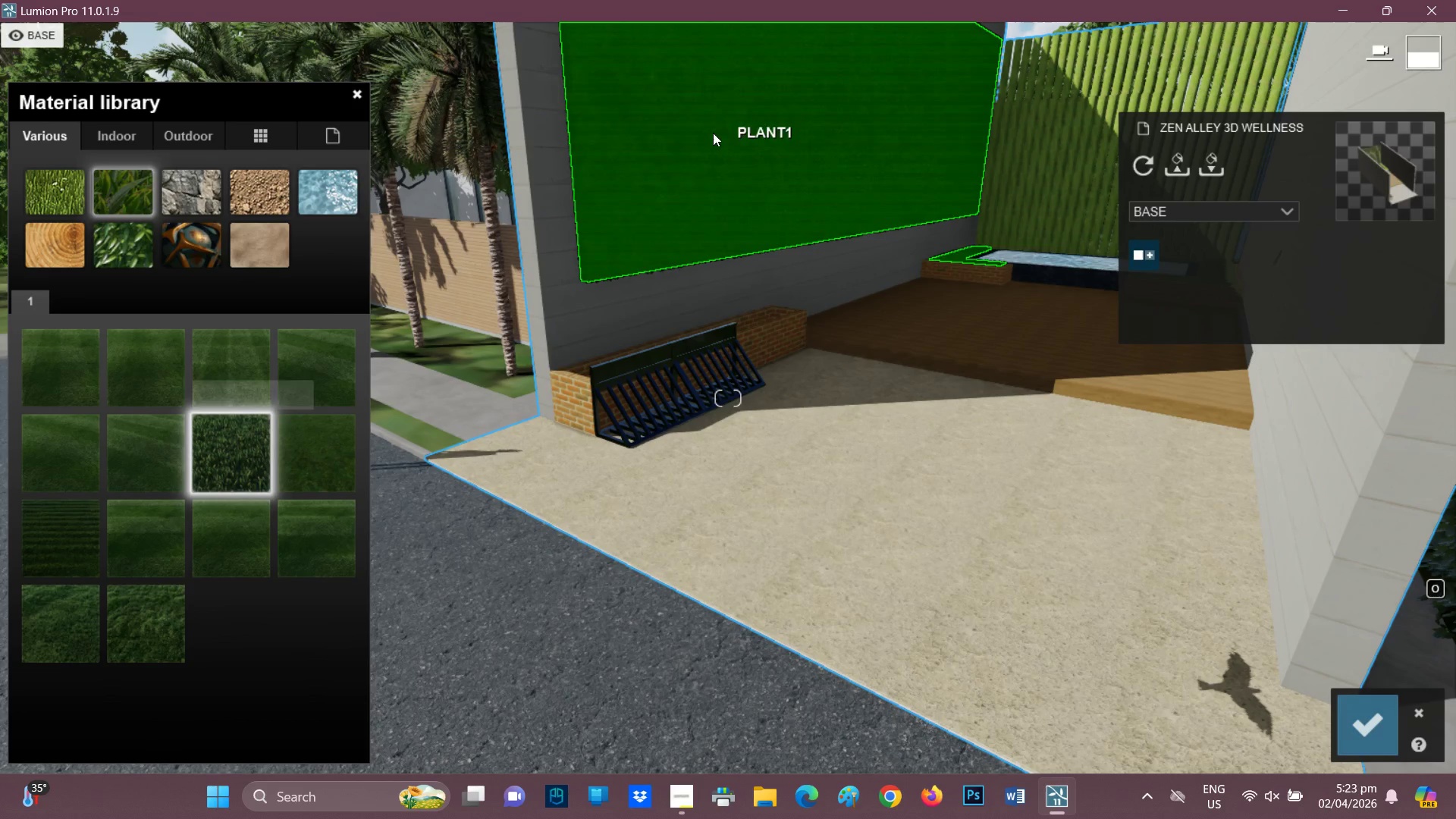 
scroll: coordinate [765, 218], scroll_direction: up, amount: 2.0
 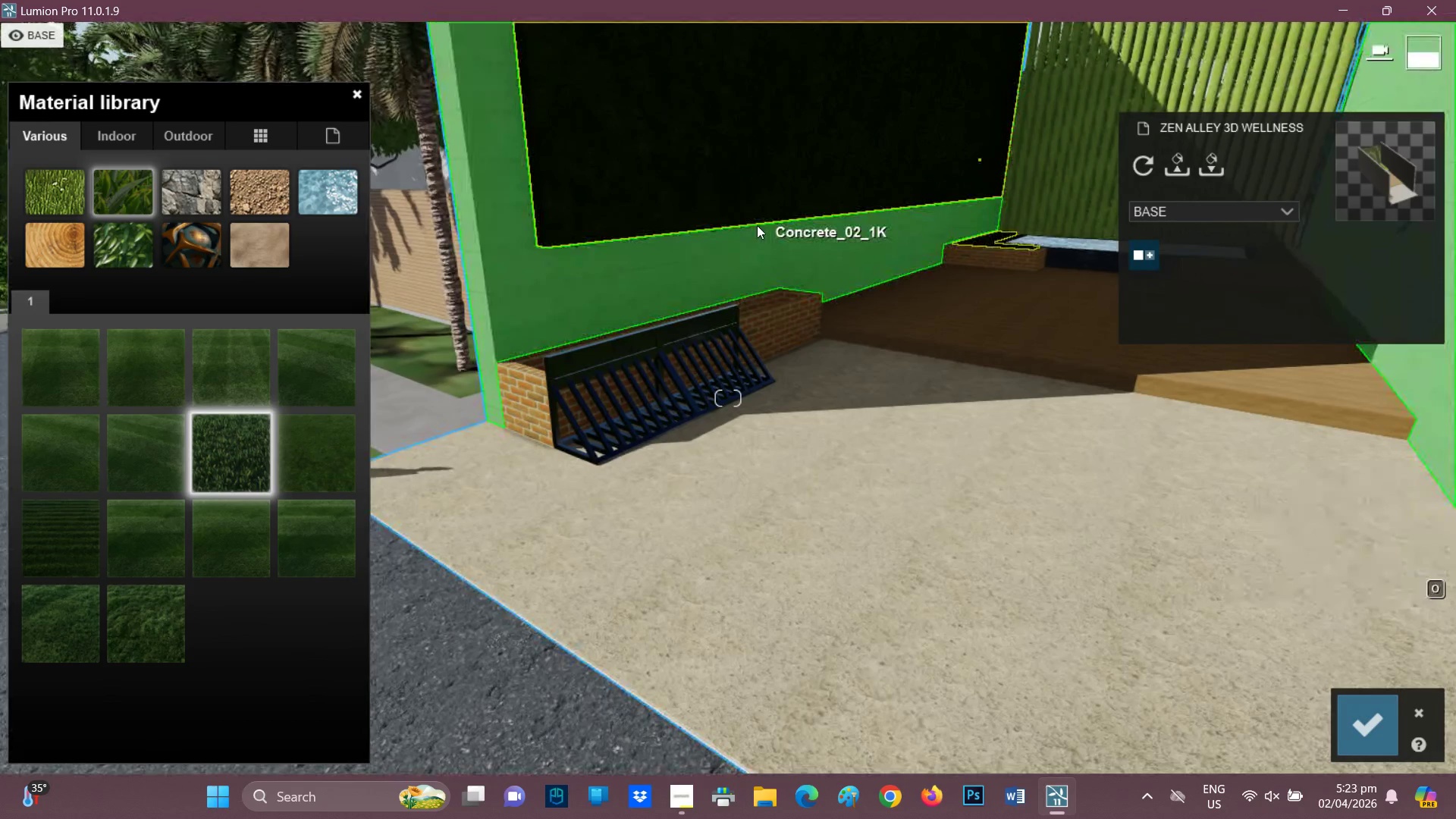 
type(eqqq)
 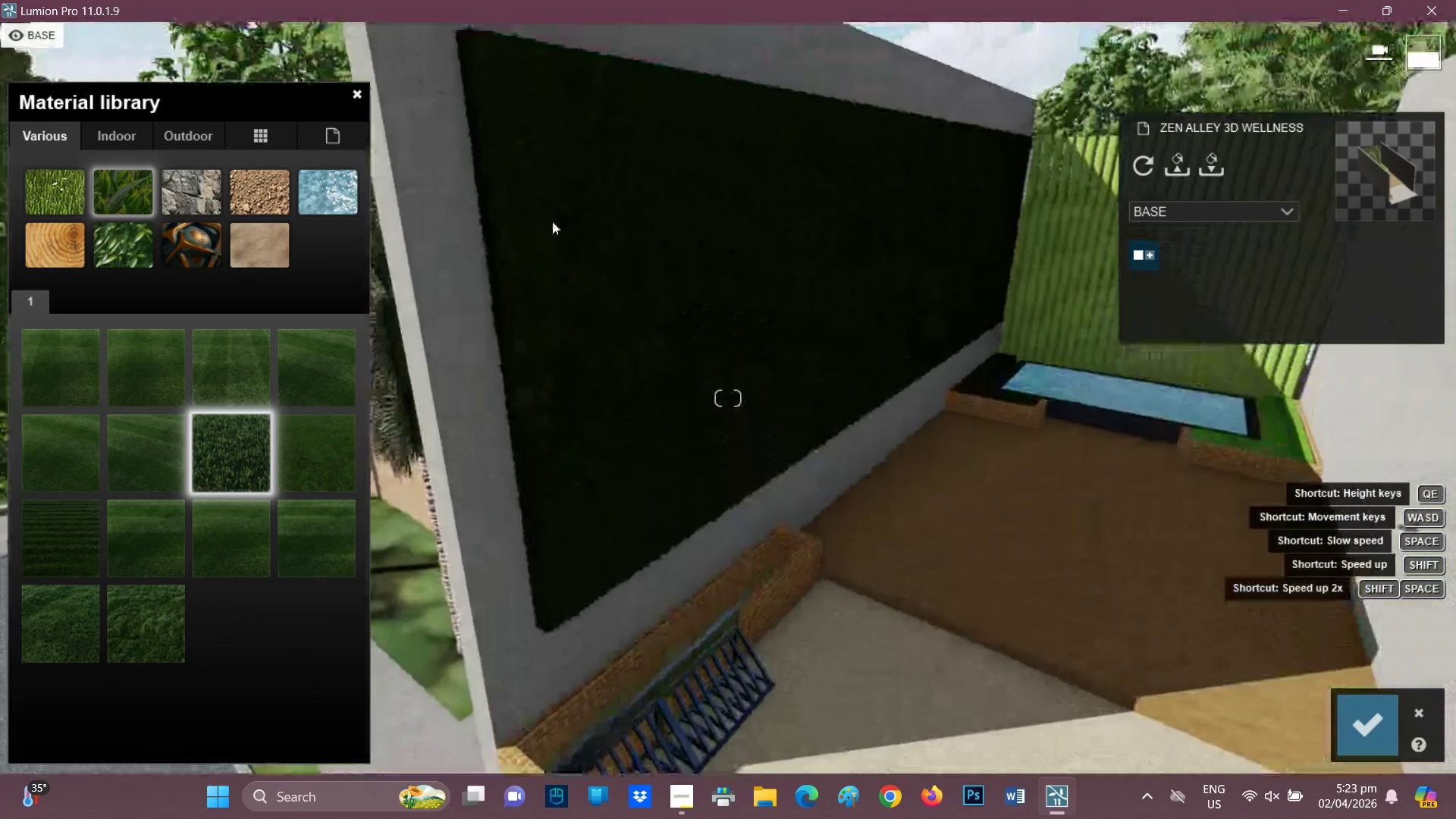 
double_click([236, 419])
 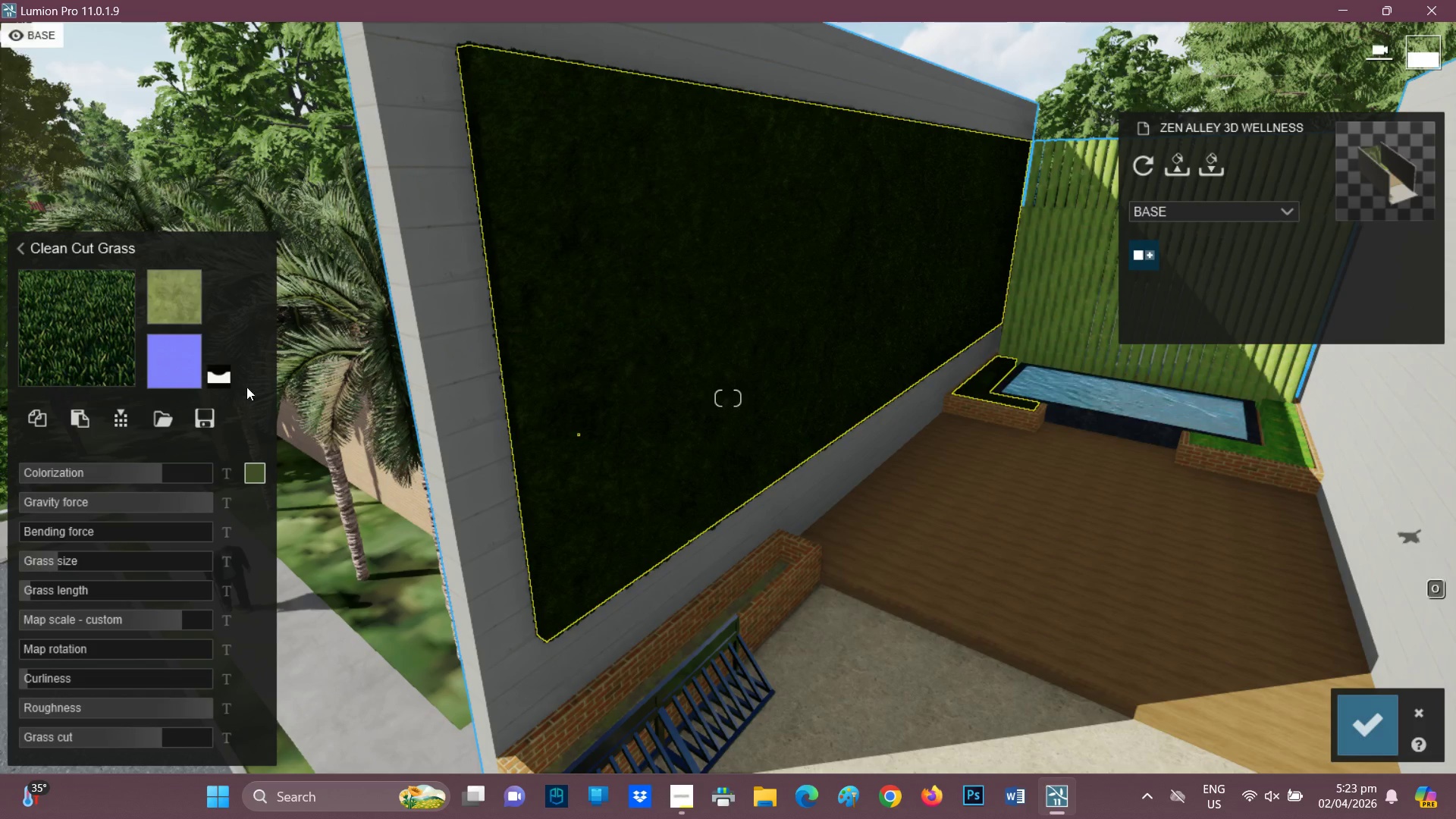 
left_click([254, 470])
 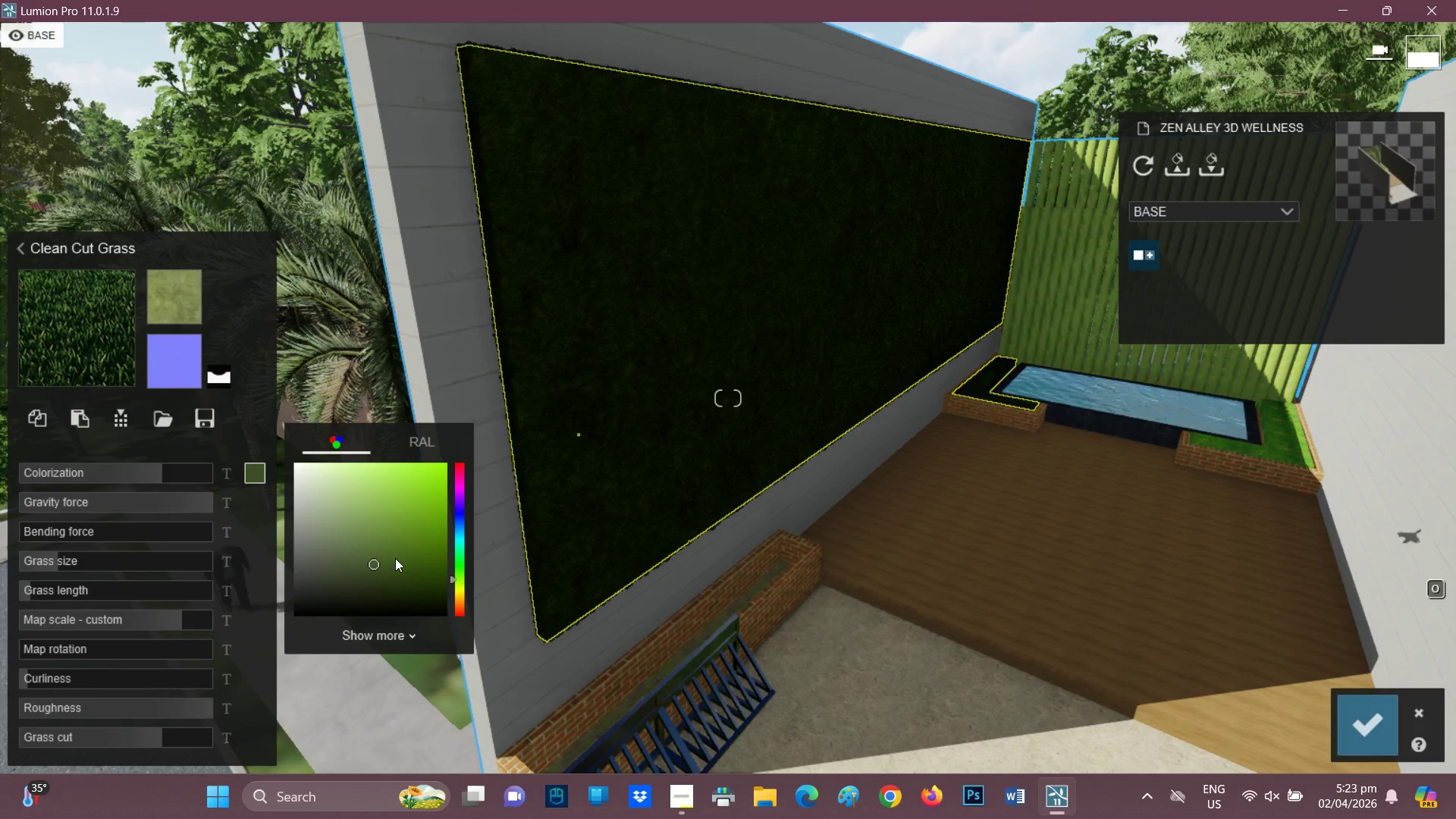 
left_click([384, 566])
 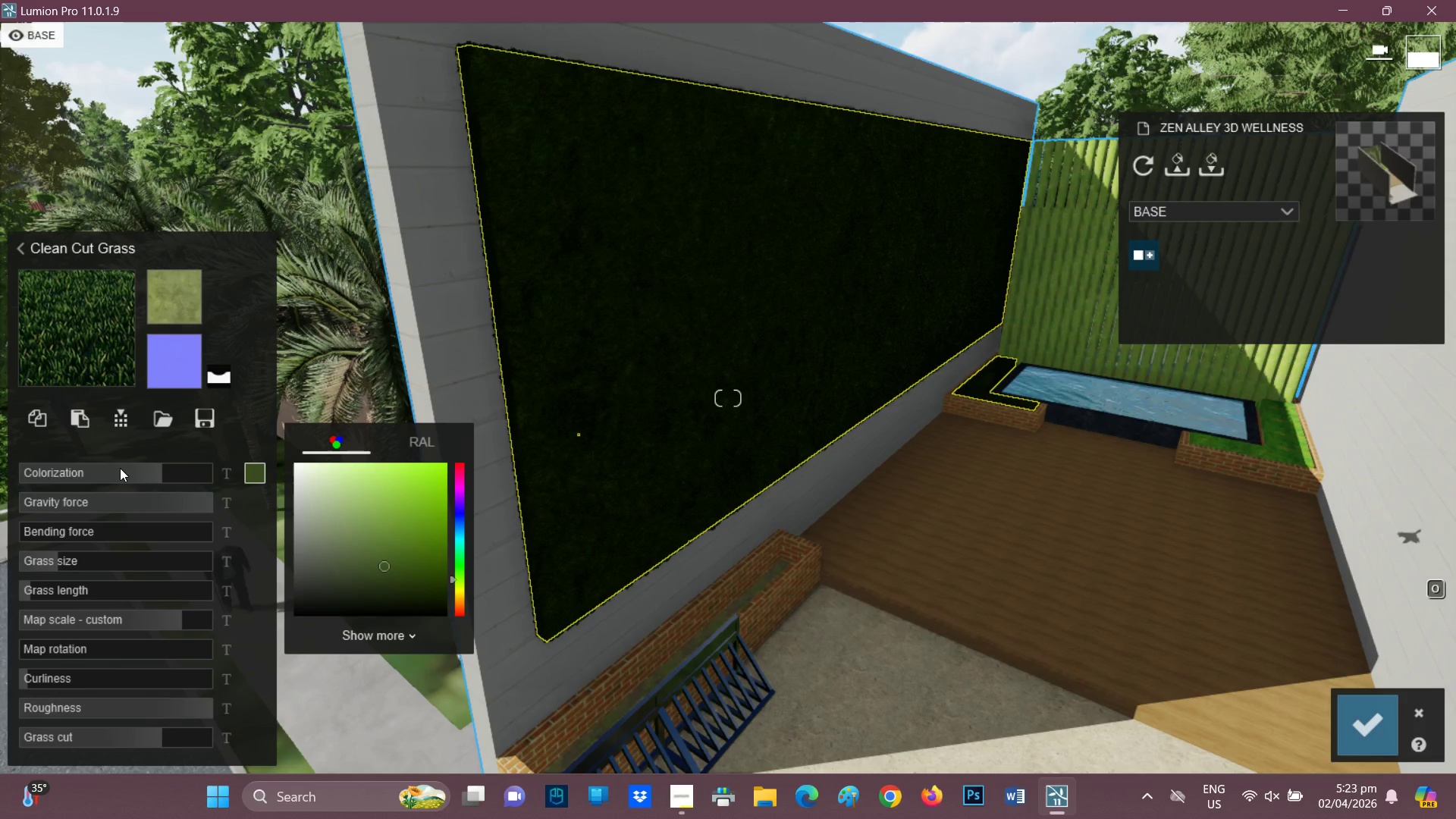 
left_click_drag(start_coordinate=[166, 476], to_coordinate=[107, 476])
 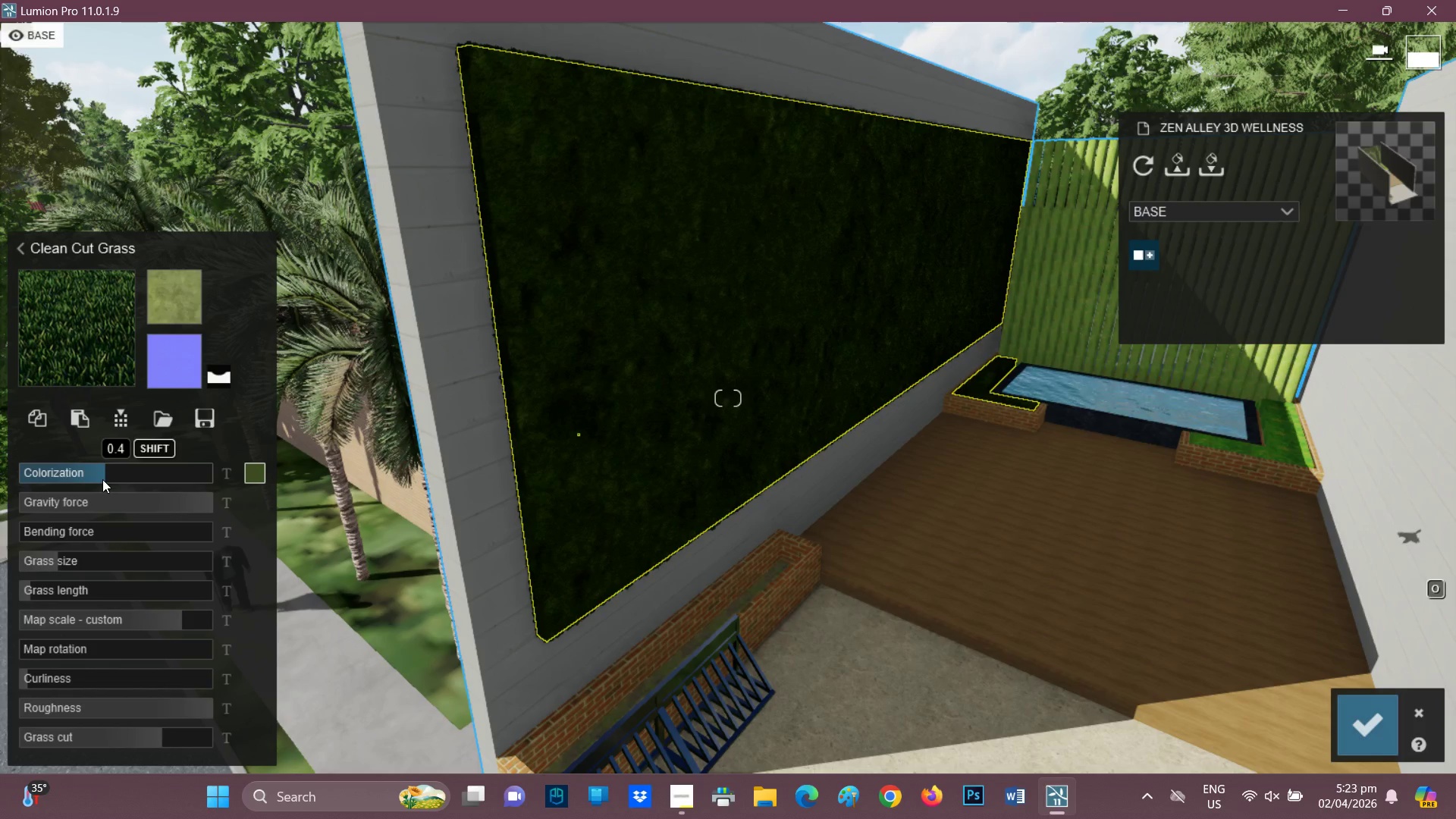 
left_click_drag(start_coordinate=[102, 479], to_coordinate=[89, 482])
 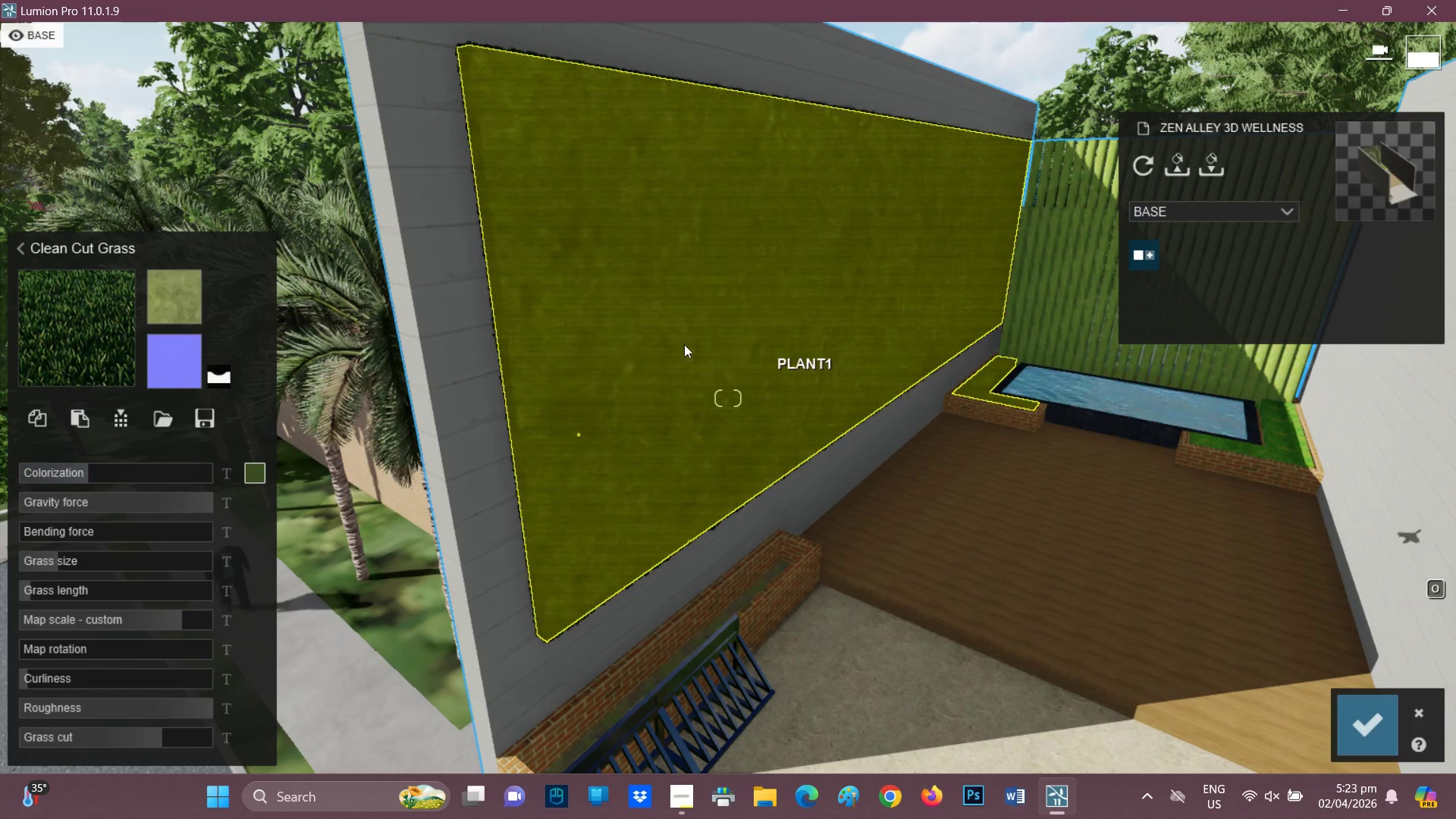 
scroll: coordinate [509, 365], scroll_direction: up, amount: 4.0
 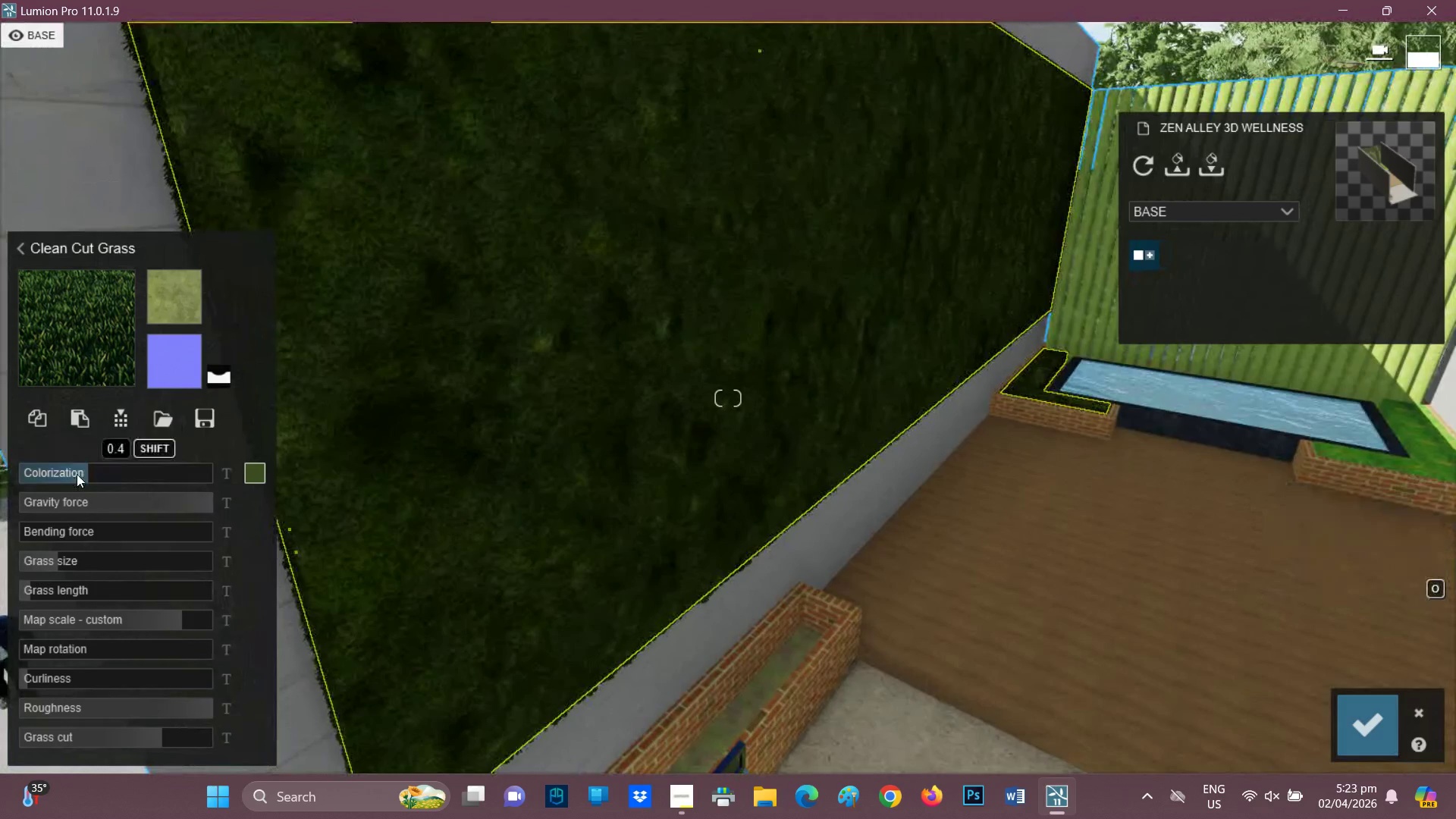 
left_click([76, 478])
 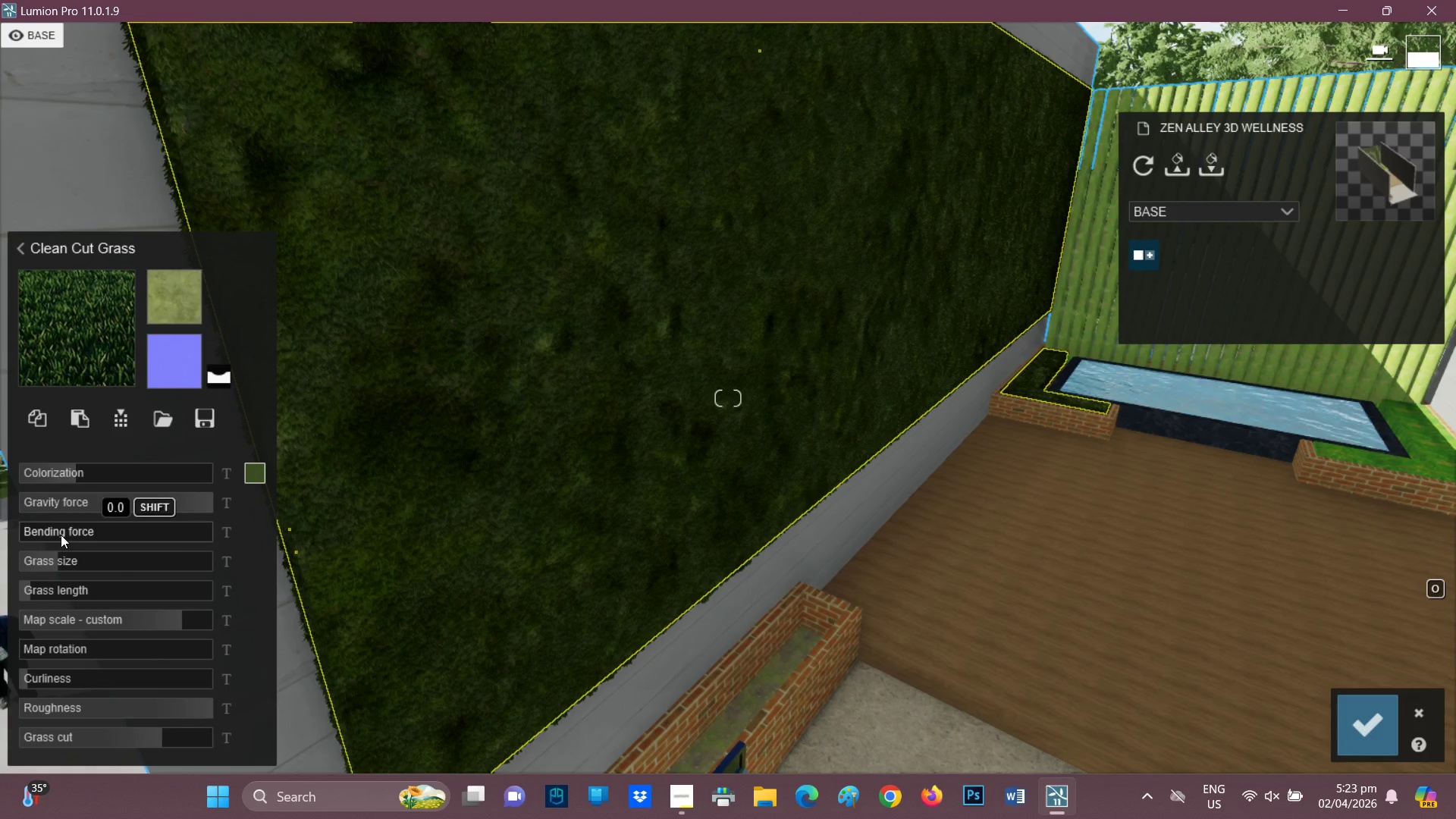 
left_click_drag(start_coordinate=[59, 536], to_coordinate=[104, 531])
 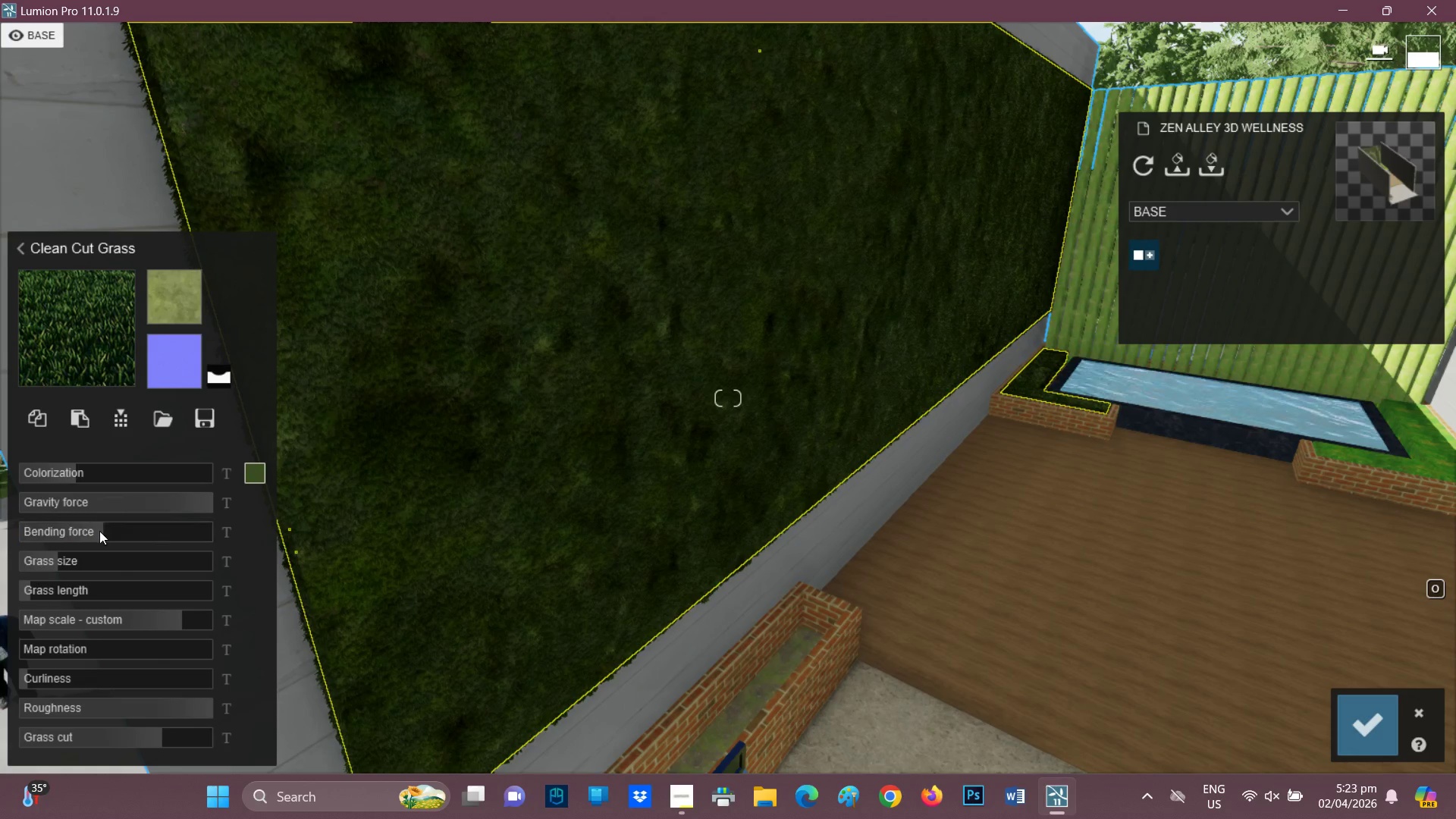 
left_click_drag(start_coordinate=[99, 532], to_coordinate=[115, 530])
 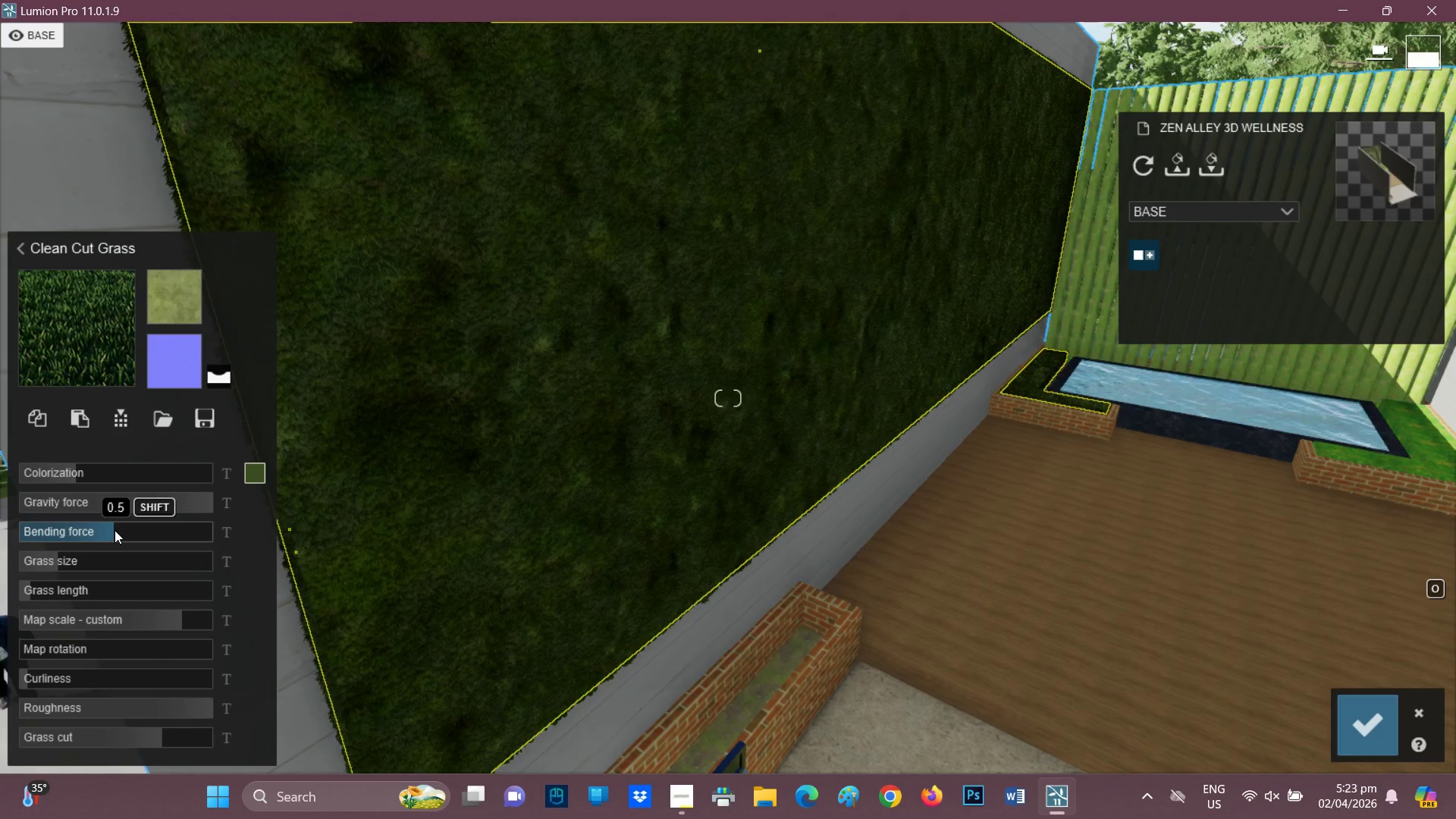 
left_click_drag(start_coordinate=[115, 530], to_coordinate=[90, 533])
 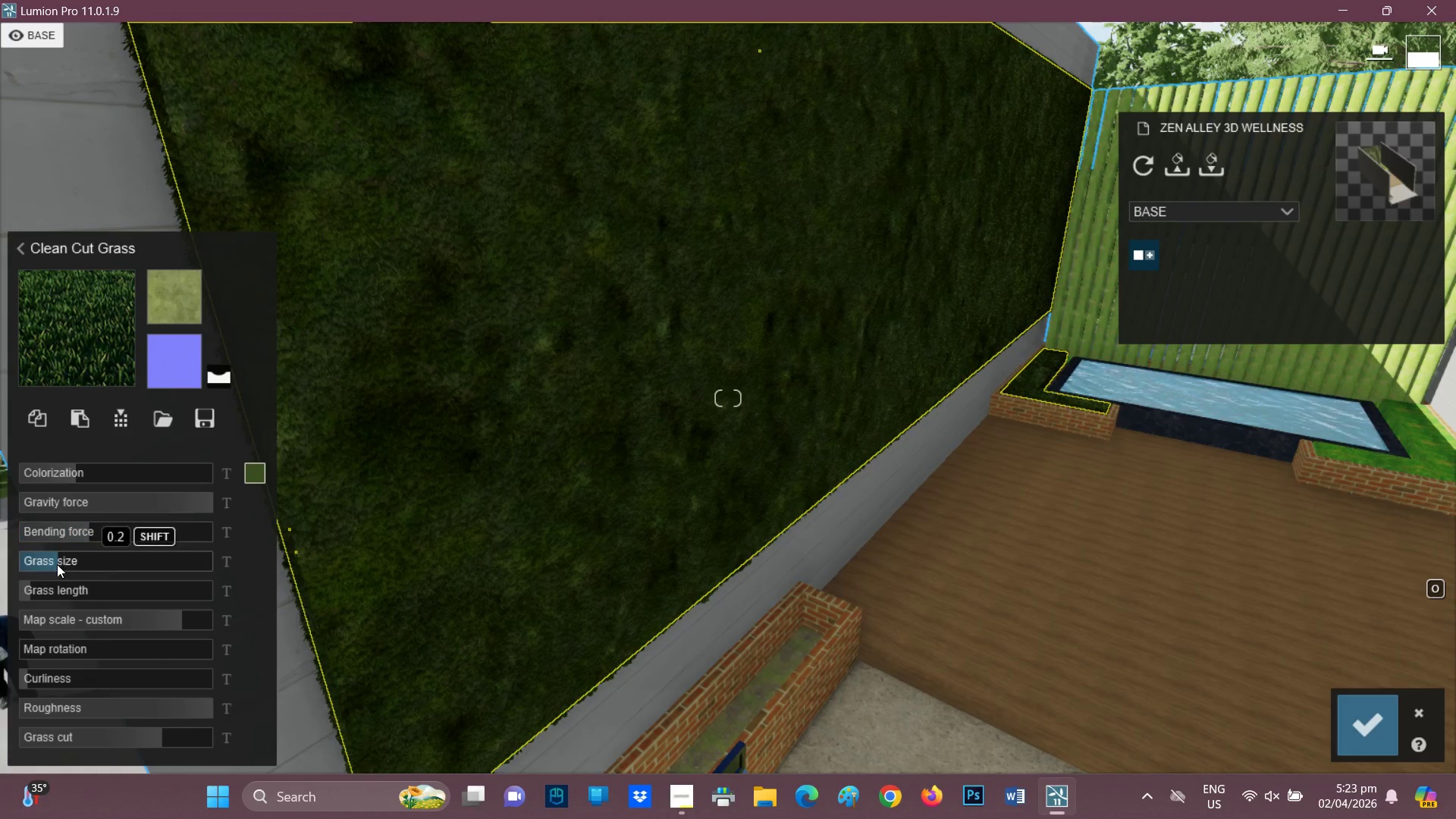 
left_click_drag(start_coordinate=[58, 570], to_coordinate=[100, 571])
 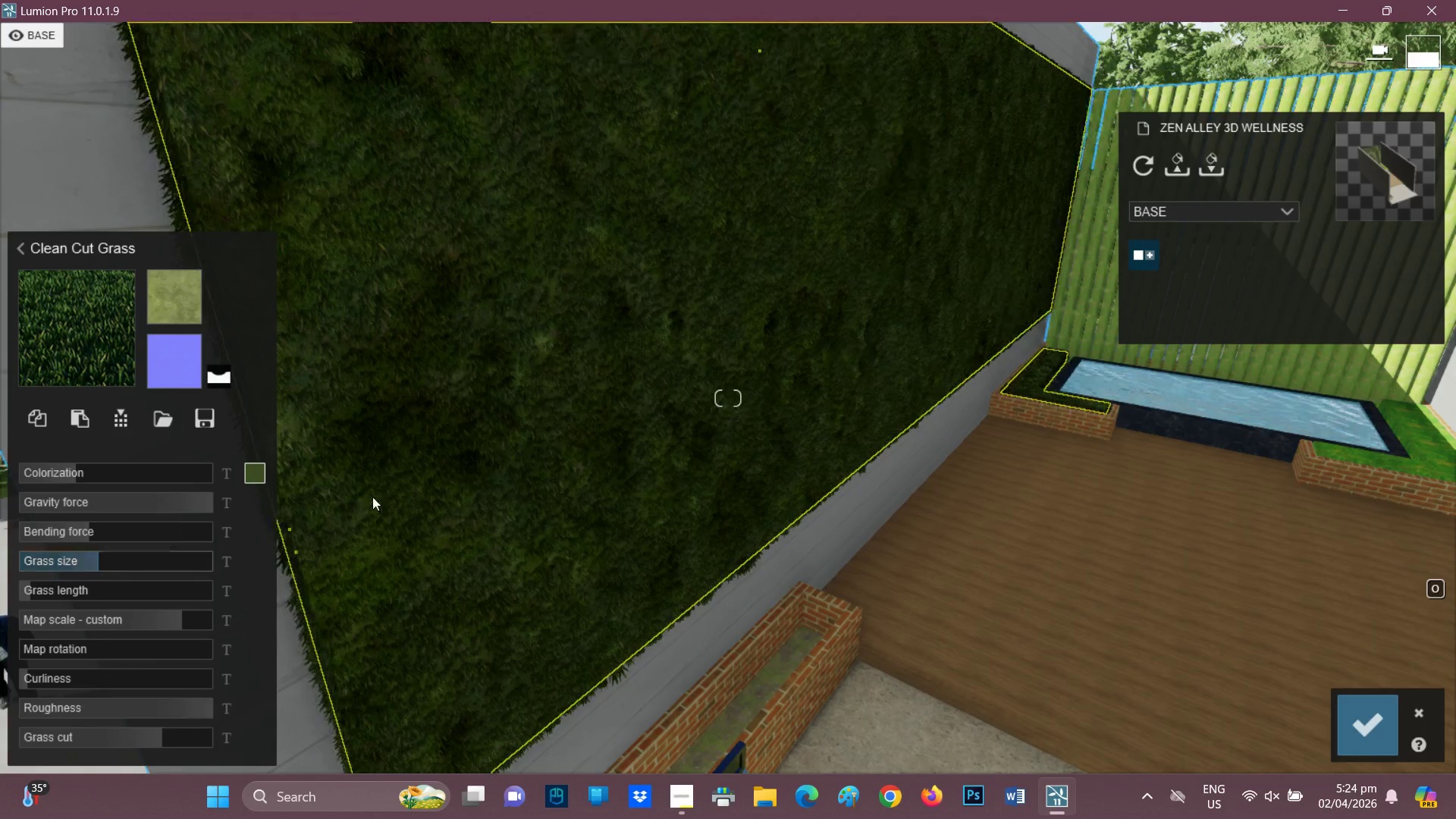 
scroll: coordinate [519, 463], scroll_direction: down, amount: 4.0
 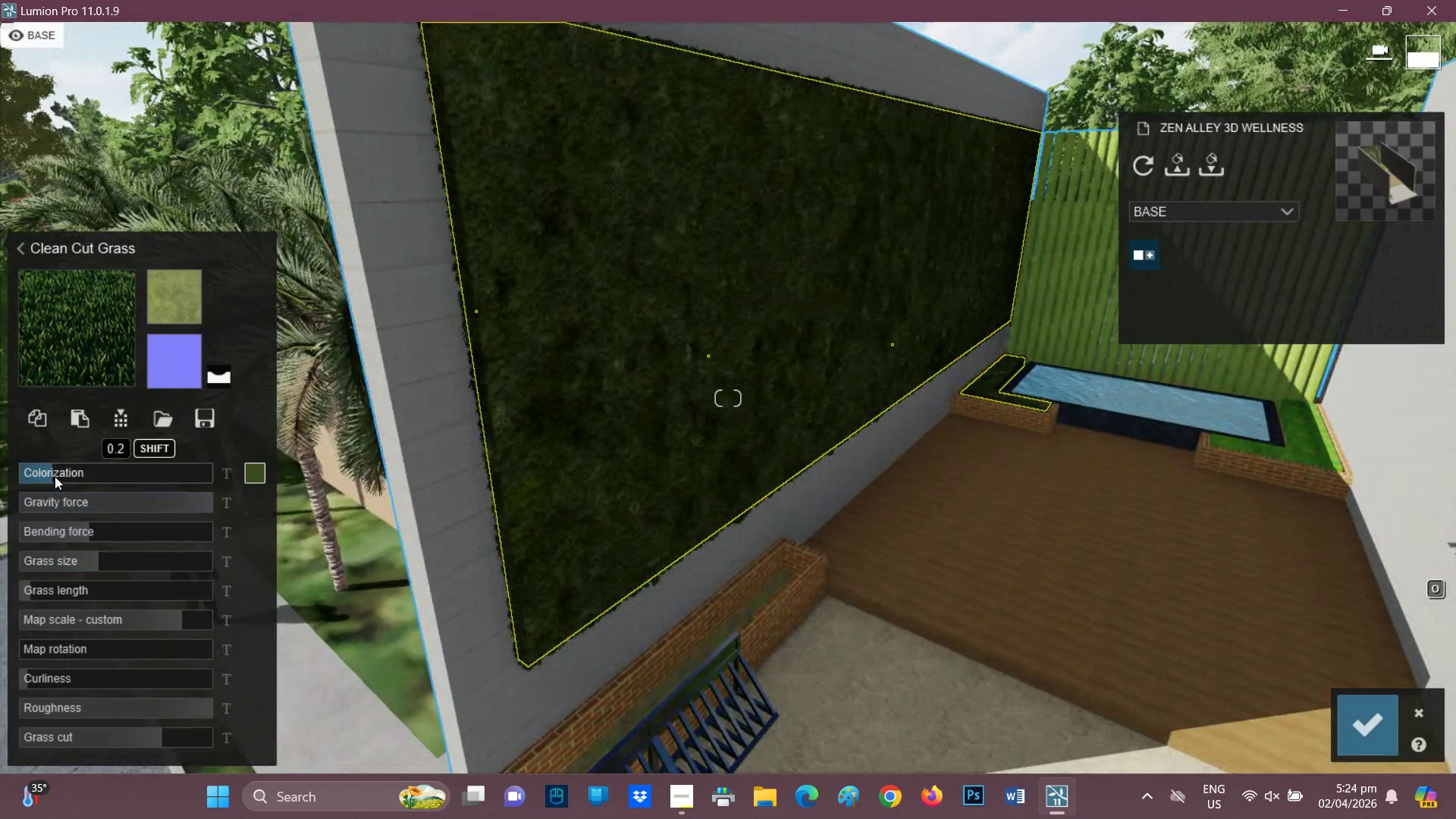 
left_click([111, 475])
 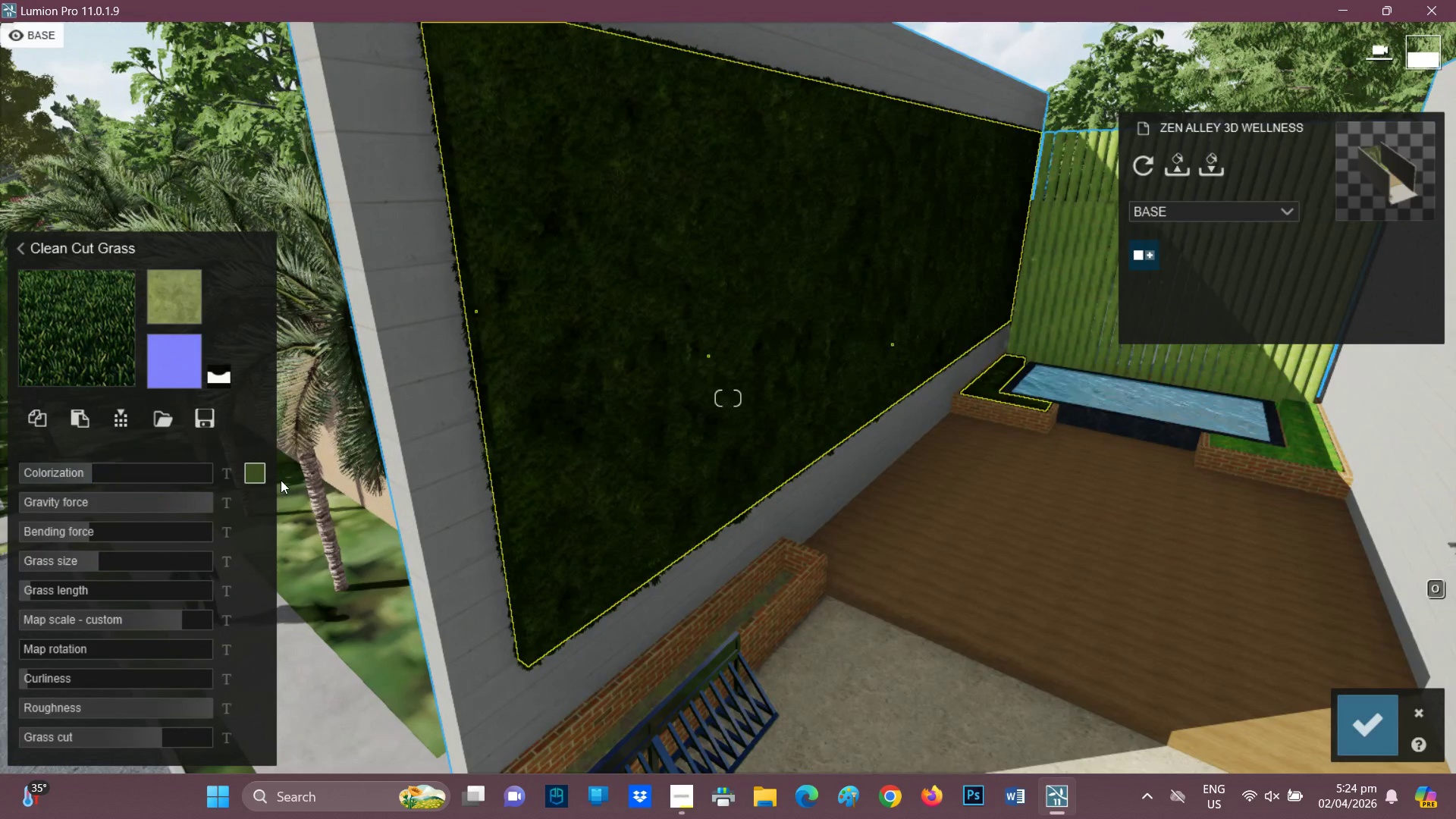 
left_click([256, 482])
 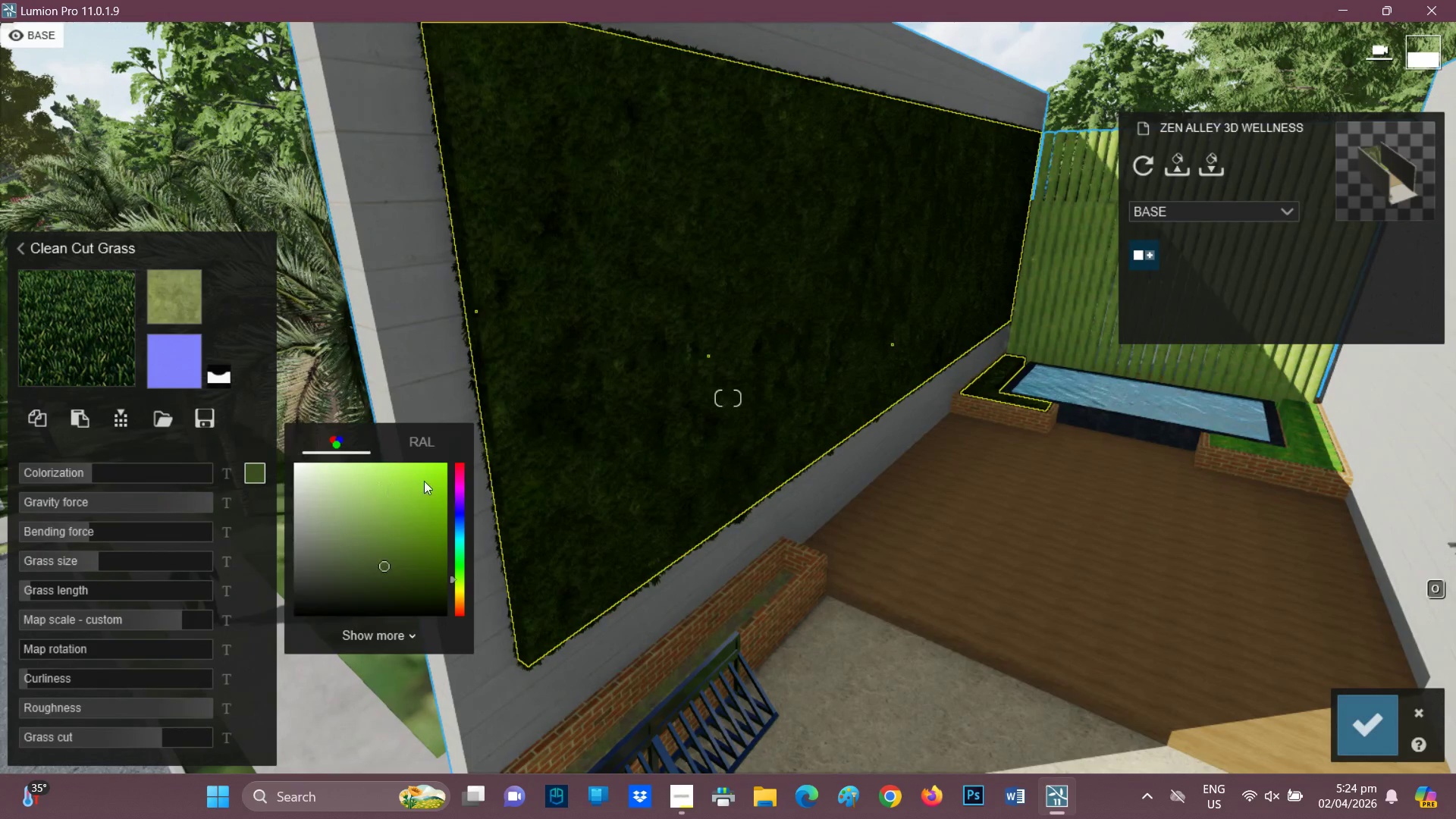 
left_click([425, 481])
 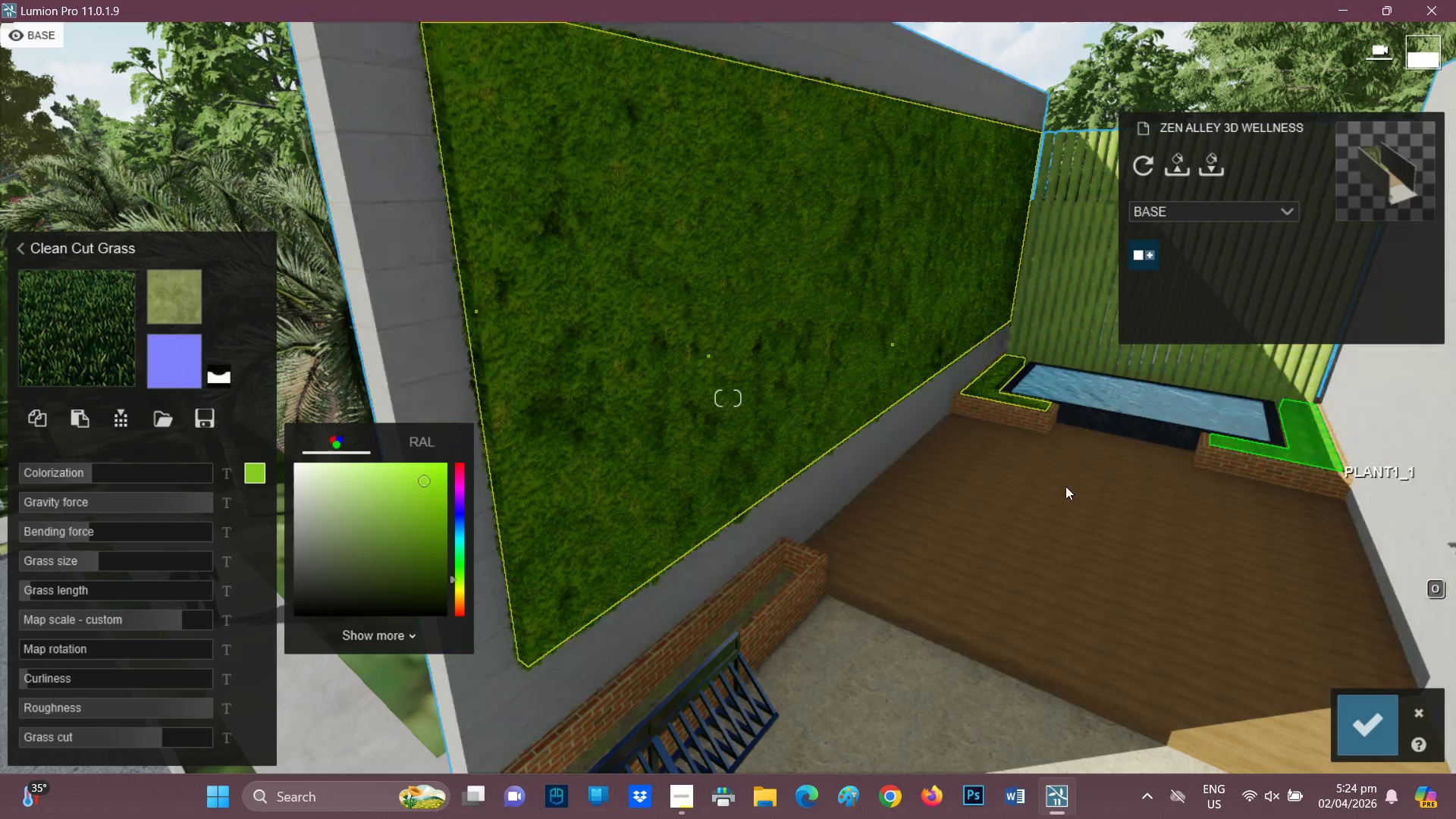 
wait(10.2)
 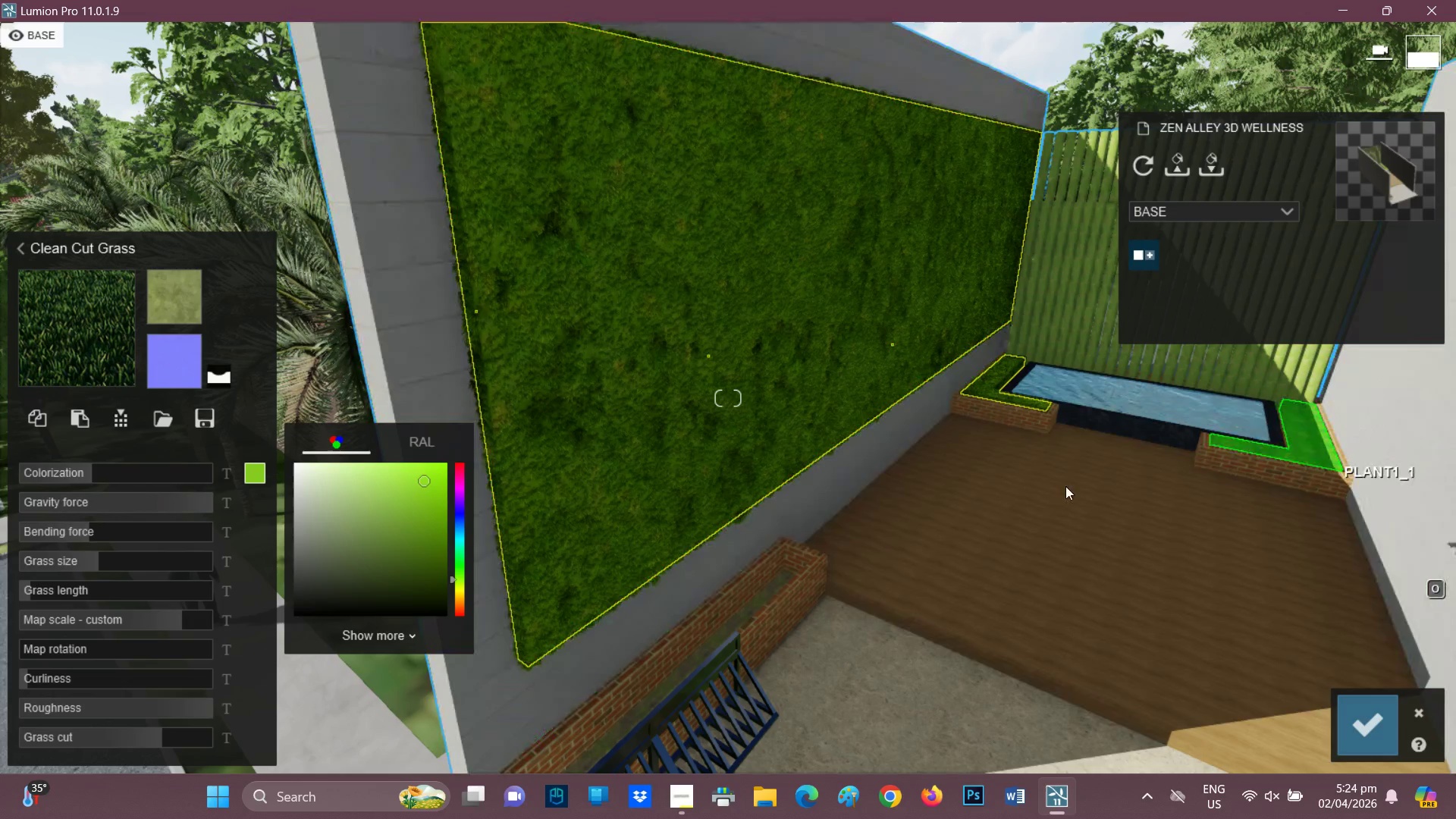 
left_click([74, 560])
 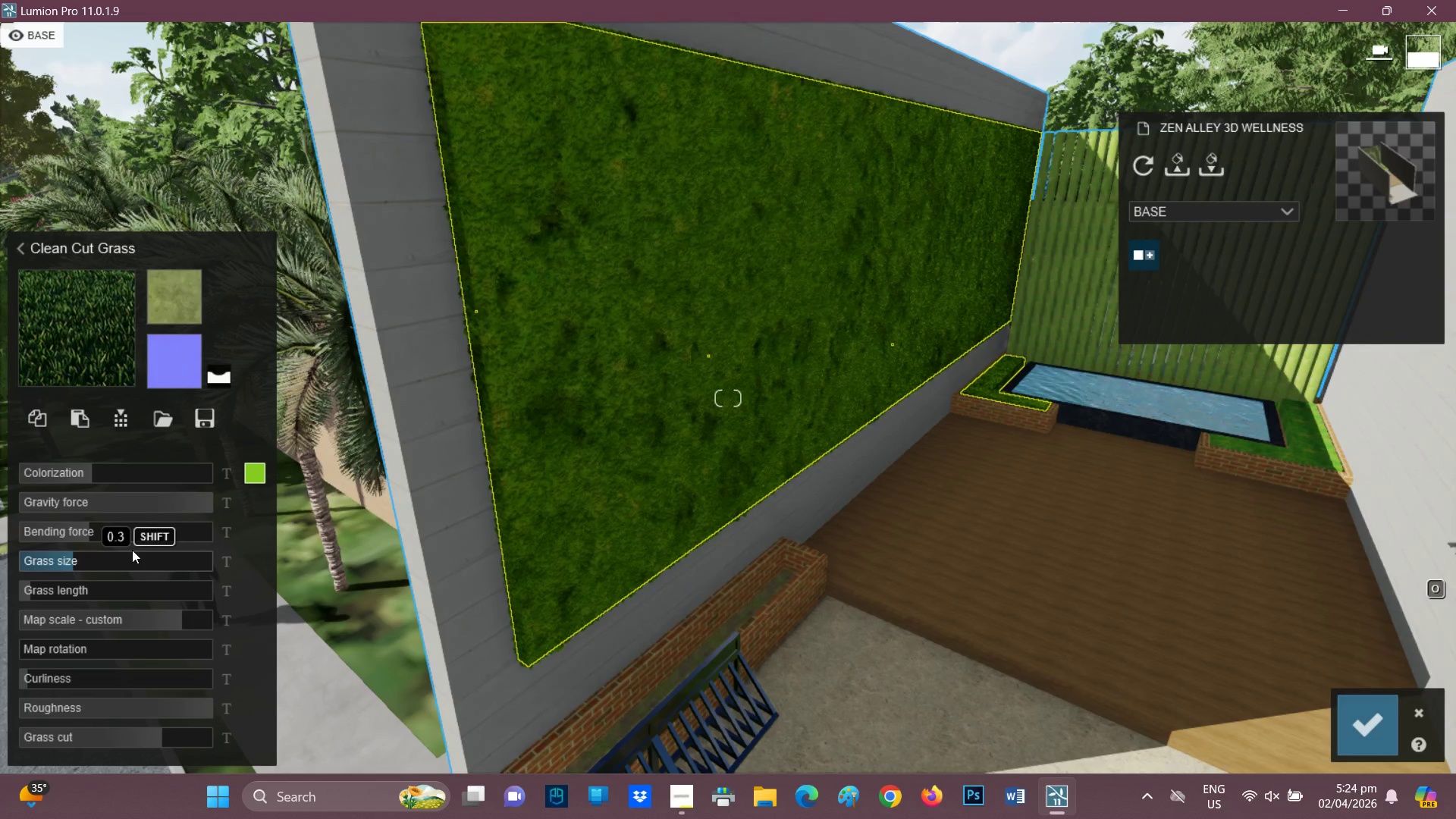 
left_click([143, 557])
 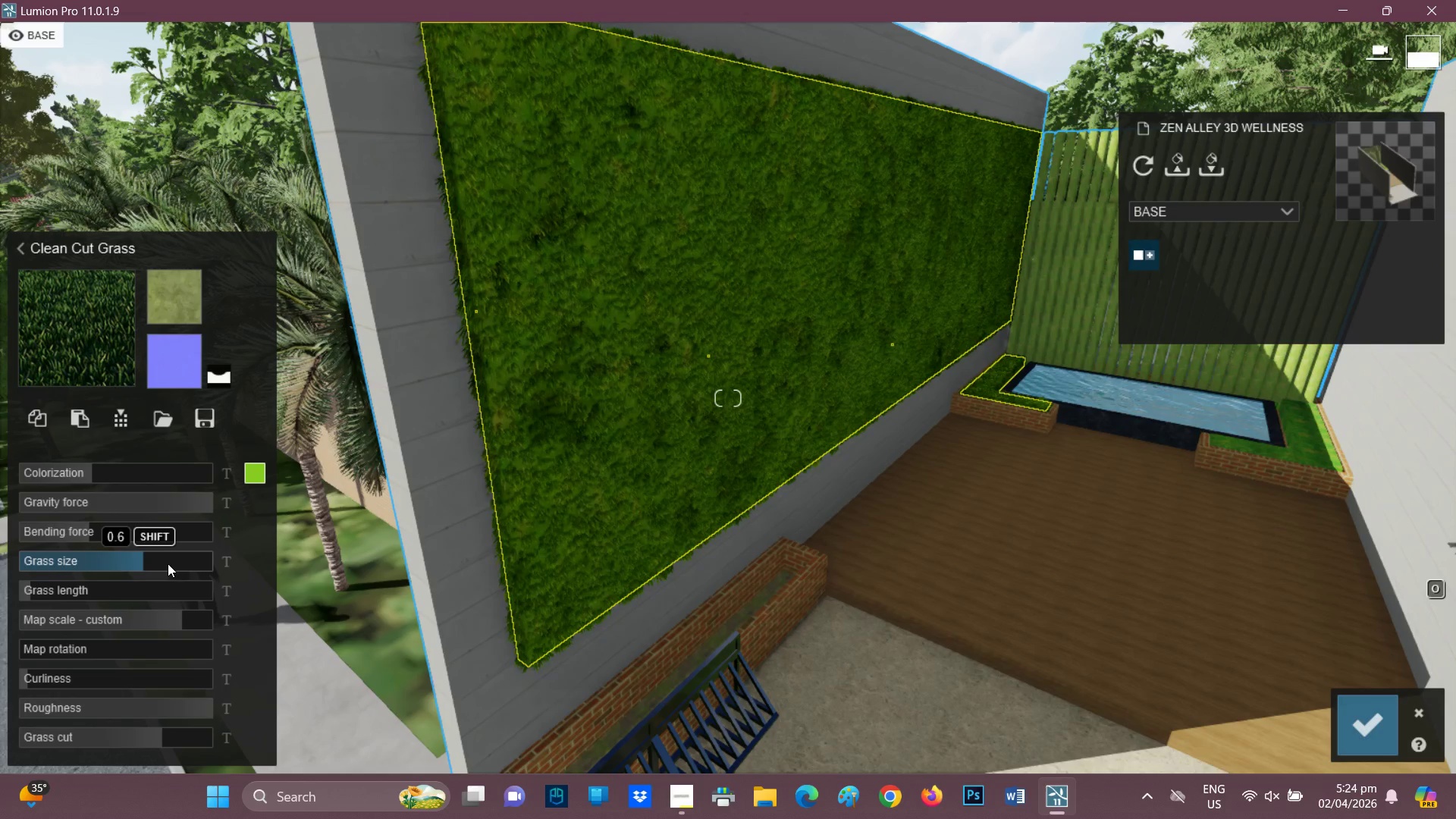 
wait(5.03)
 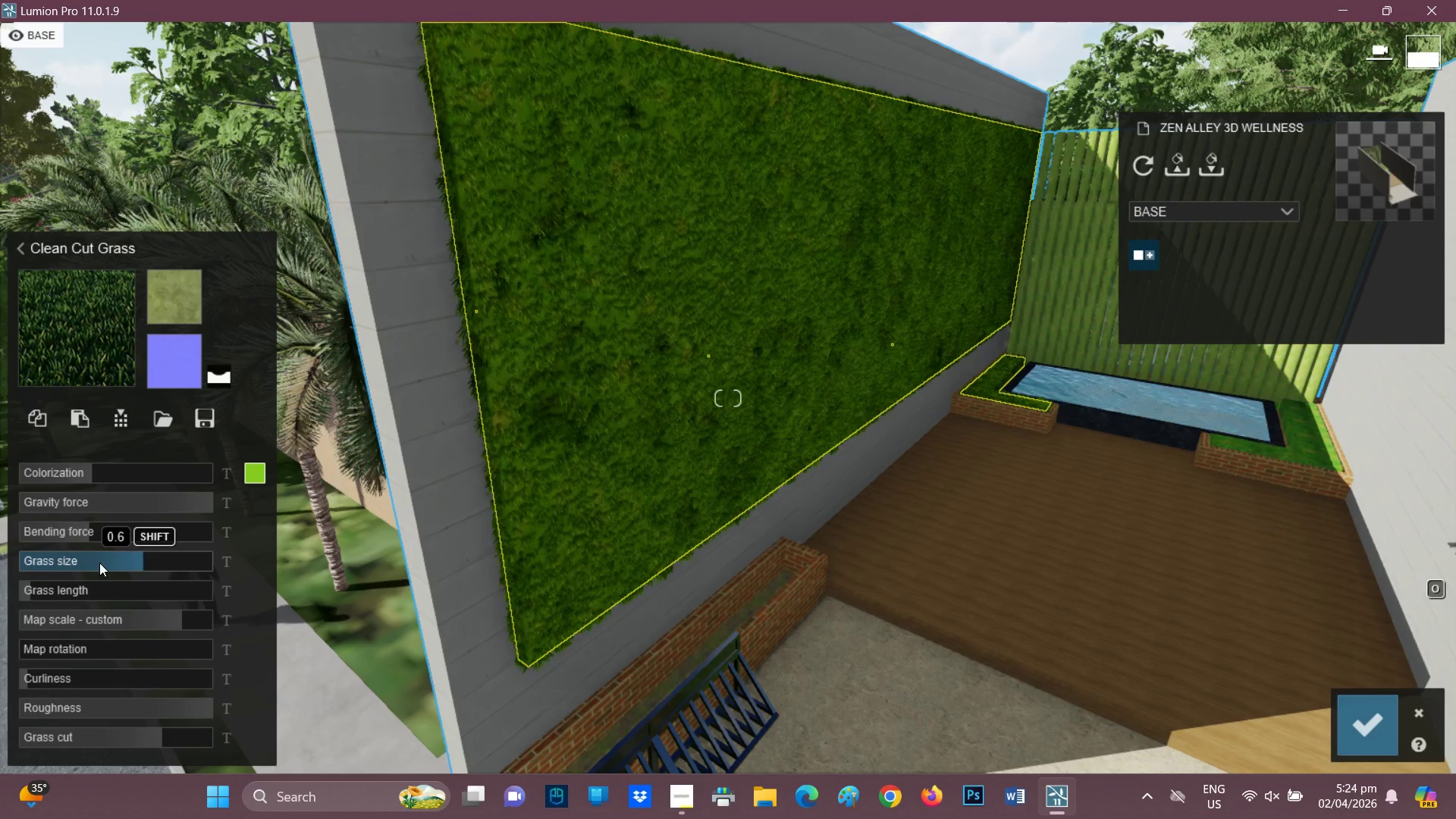 
left_click([133, 558])
 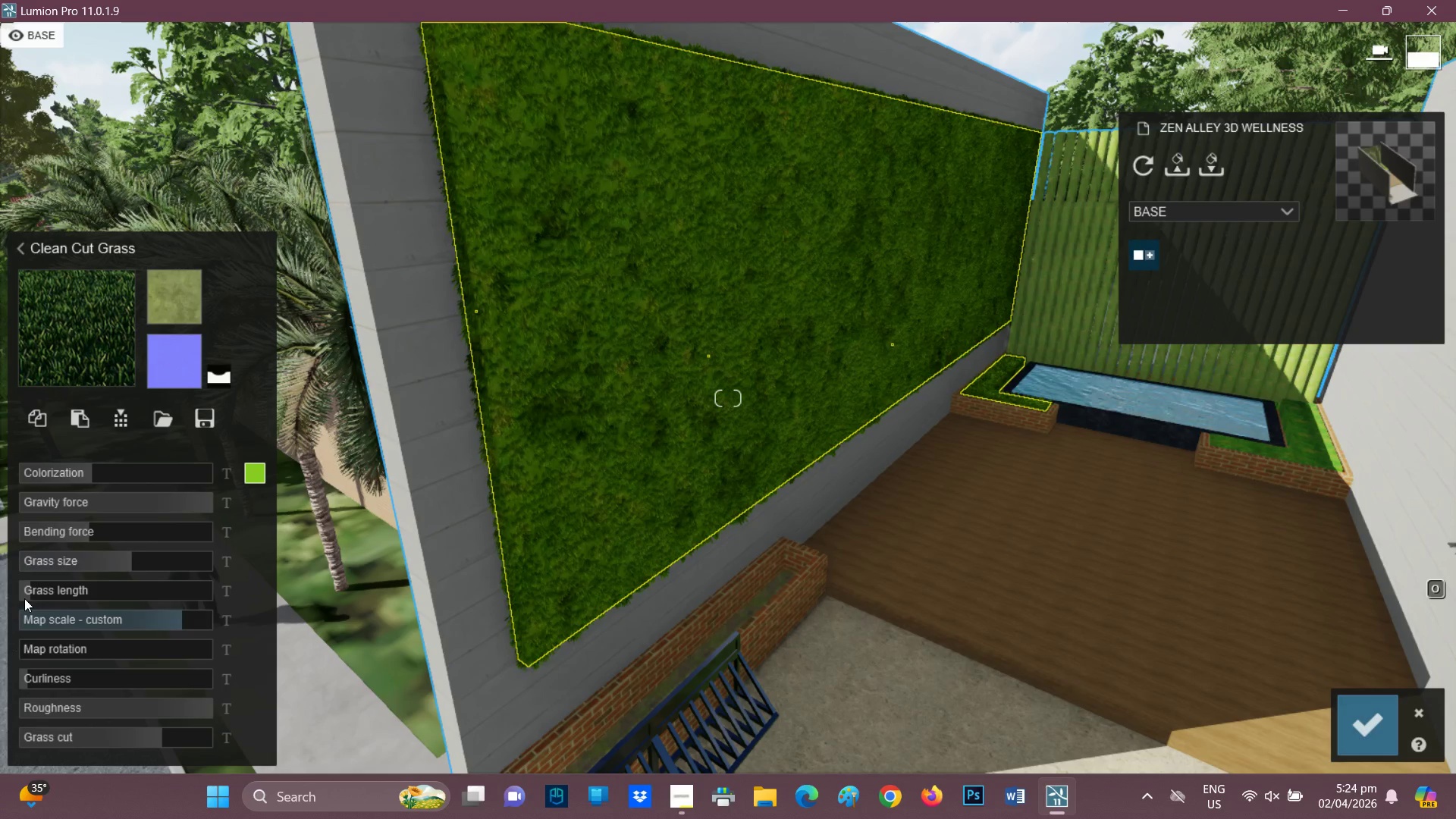 
left_click([39, 592])
 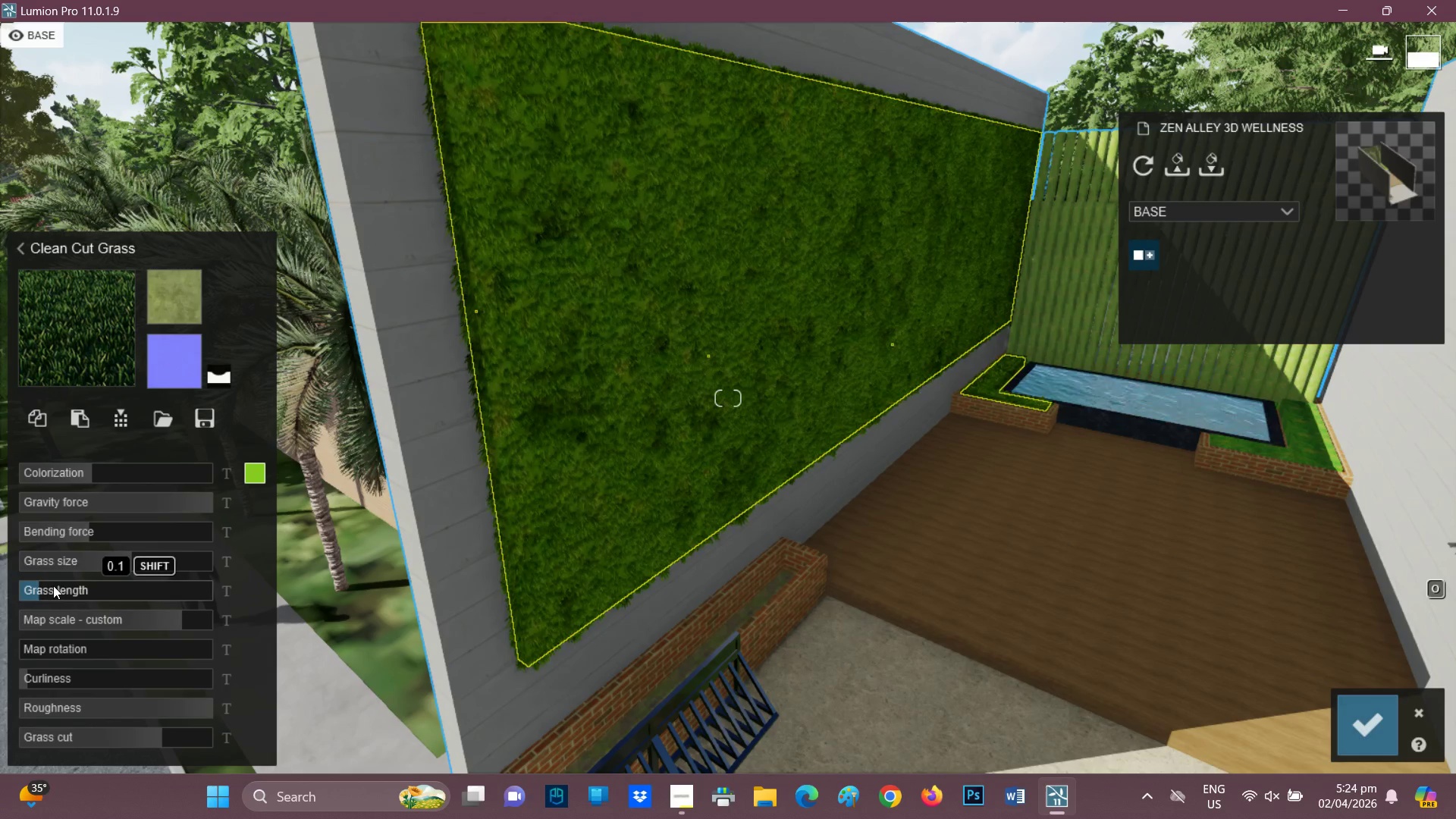 
left_click([53, 585])
 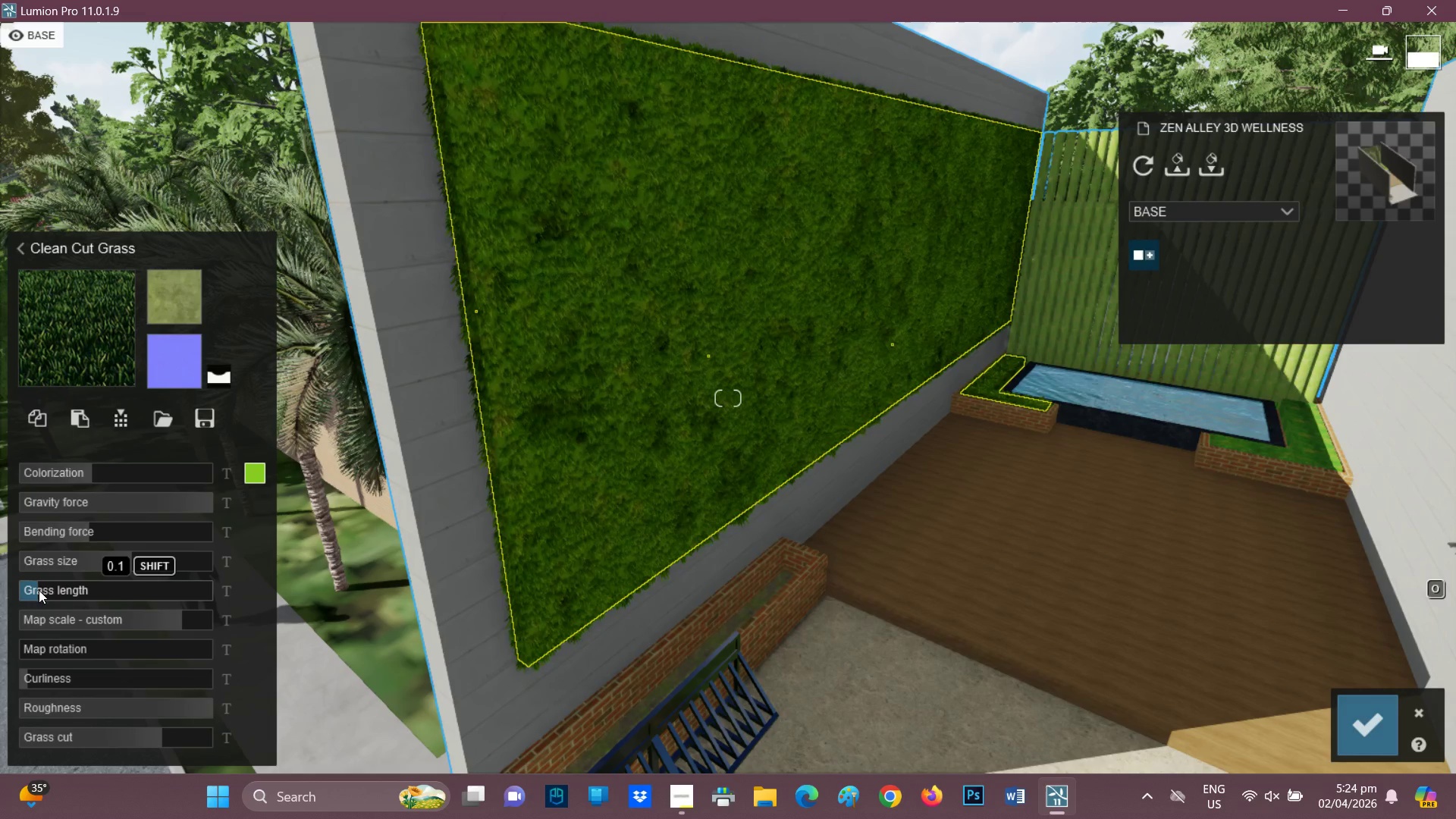 
wait(5.89)
 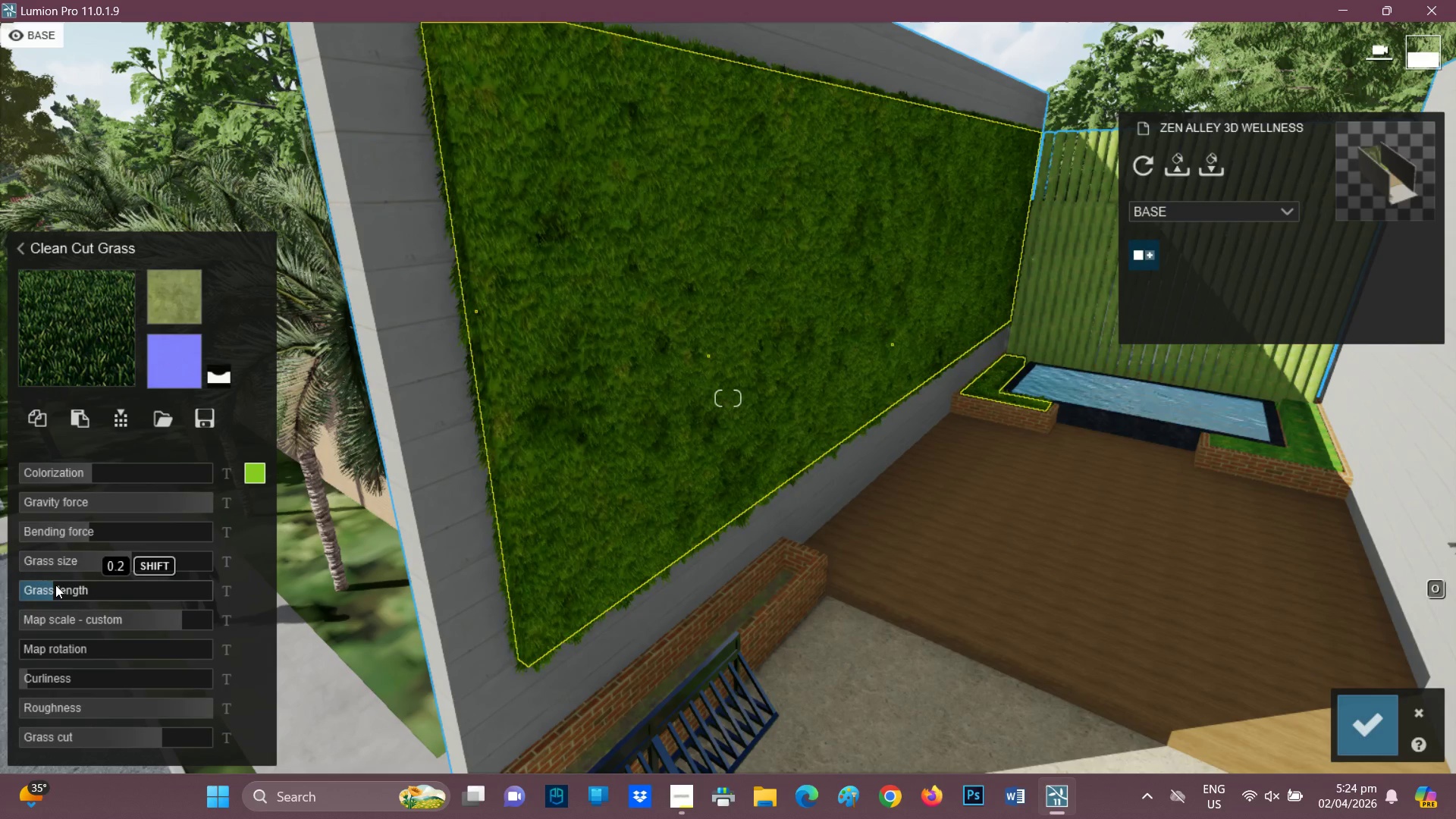 
left_click([104, 594])
 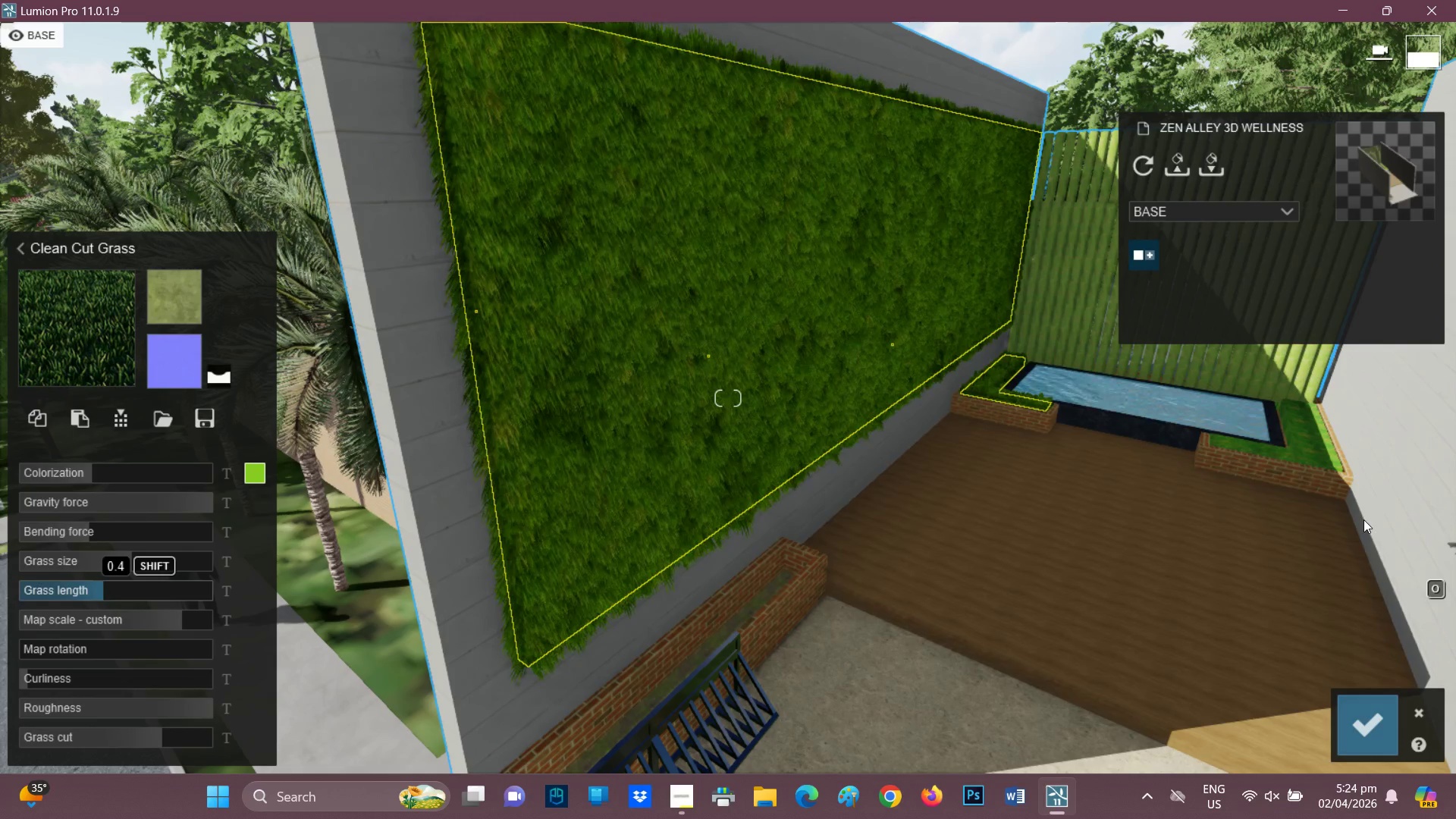 
left_click([1319, 444])
 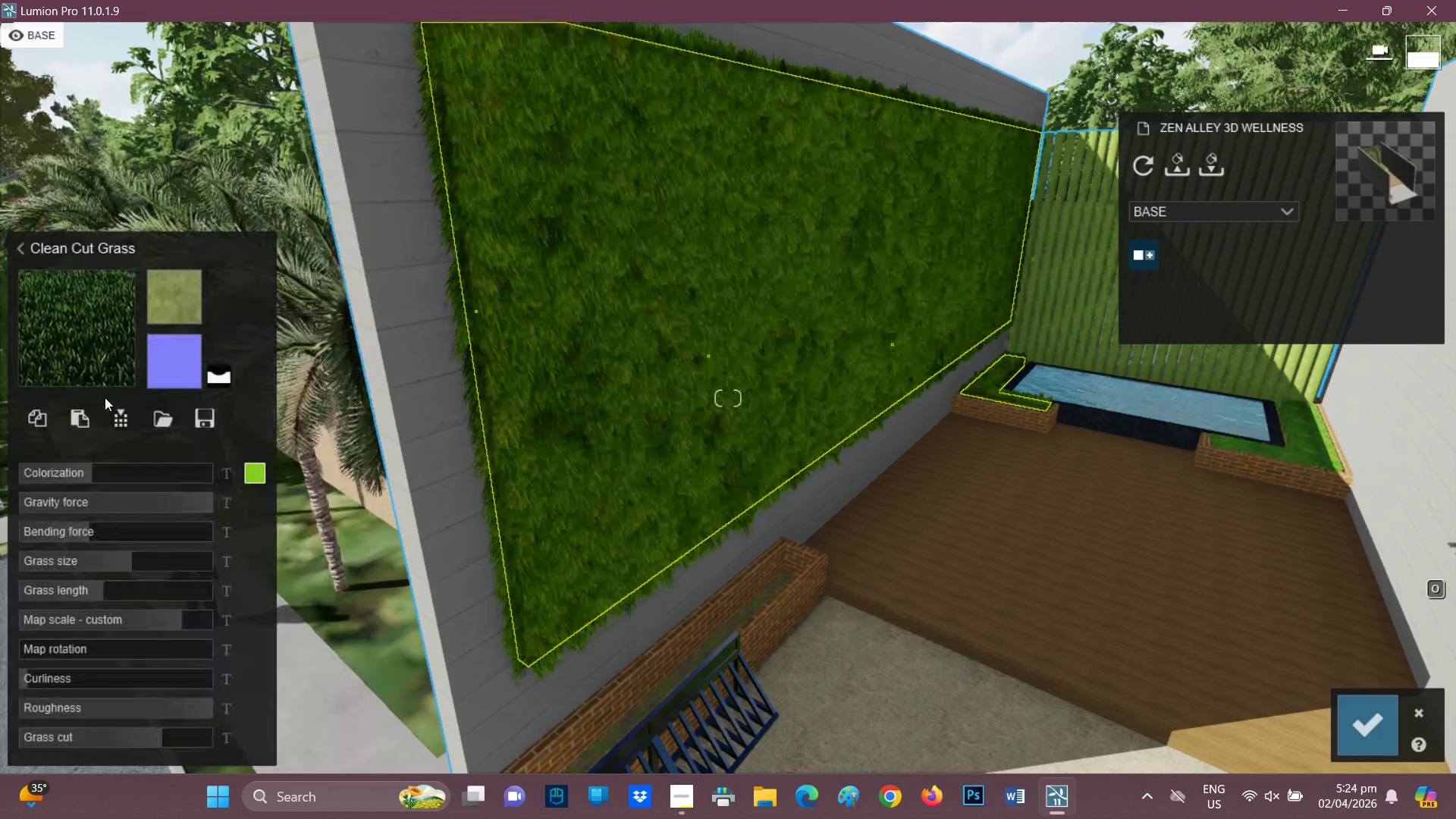 
left_click([39, 412])
 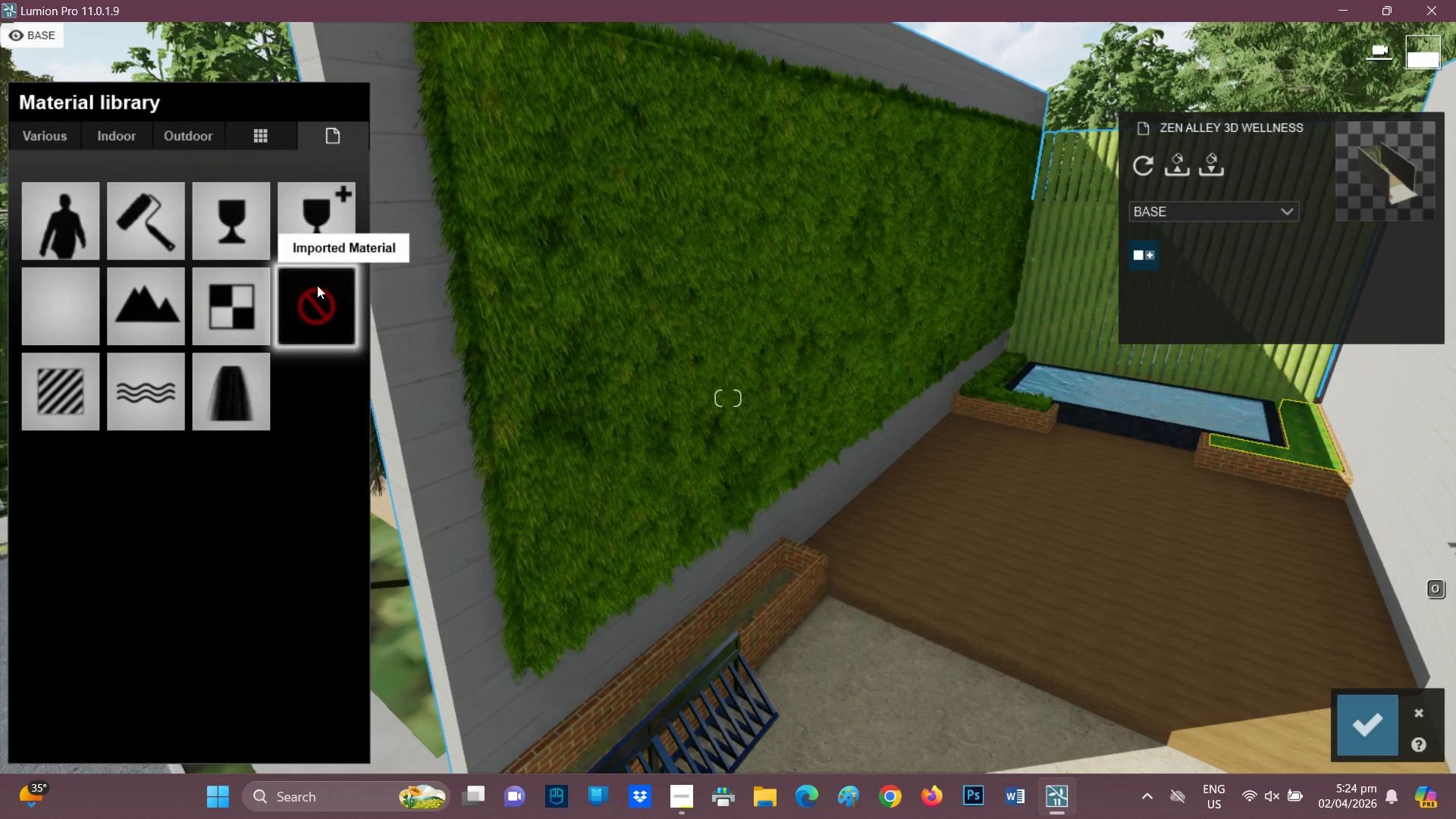 
left_click([140, 221])
 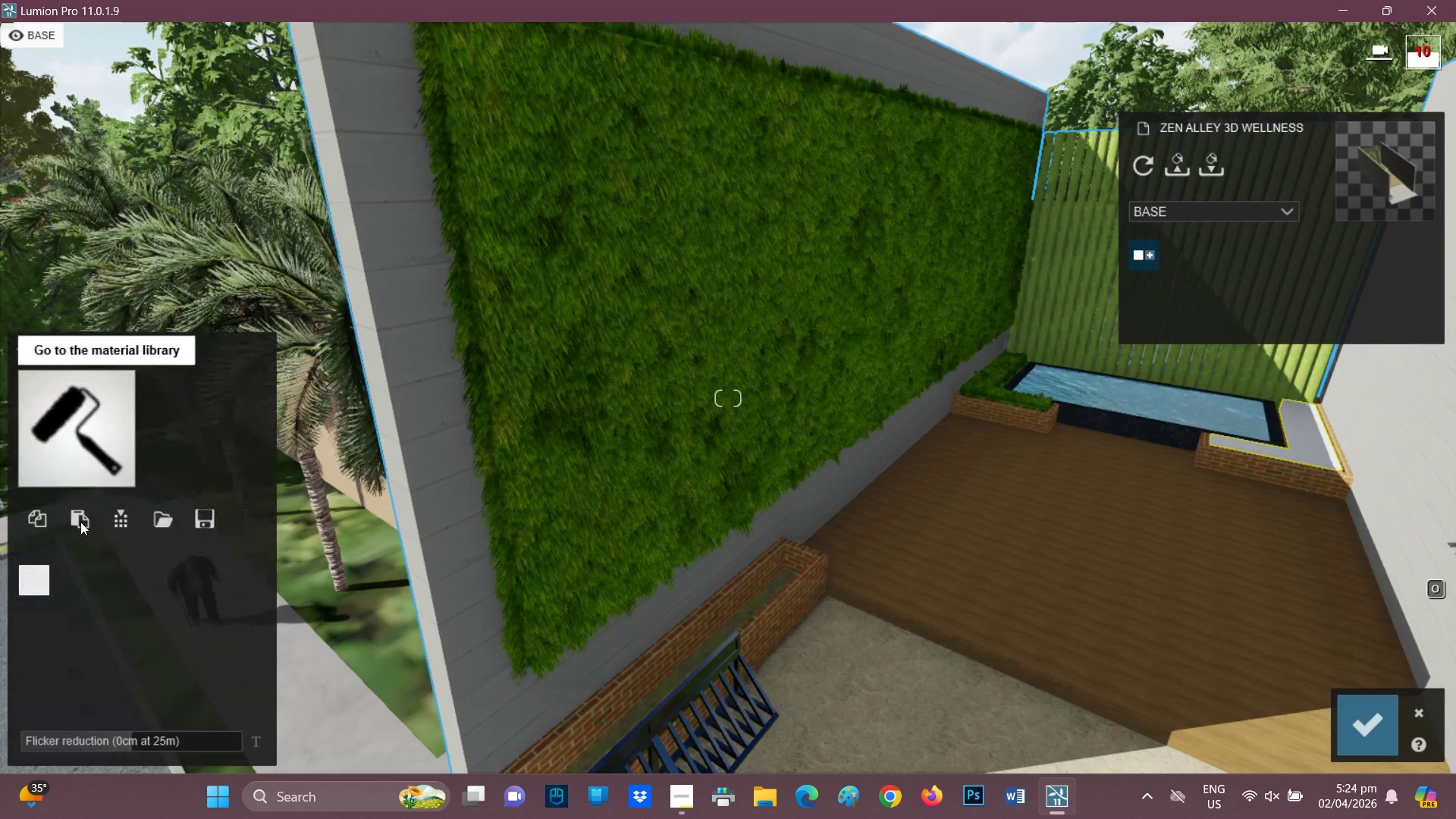 
left_click([67, 519])
 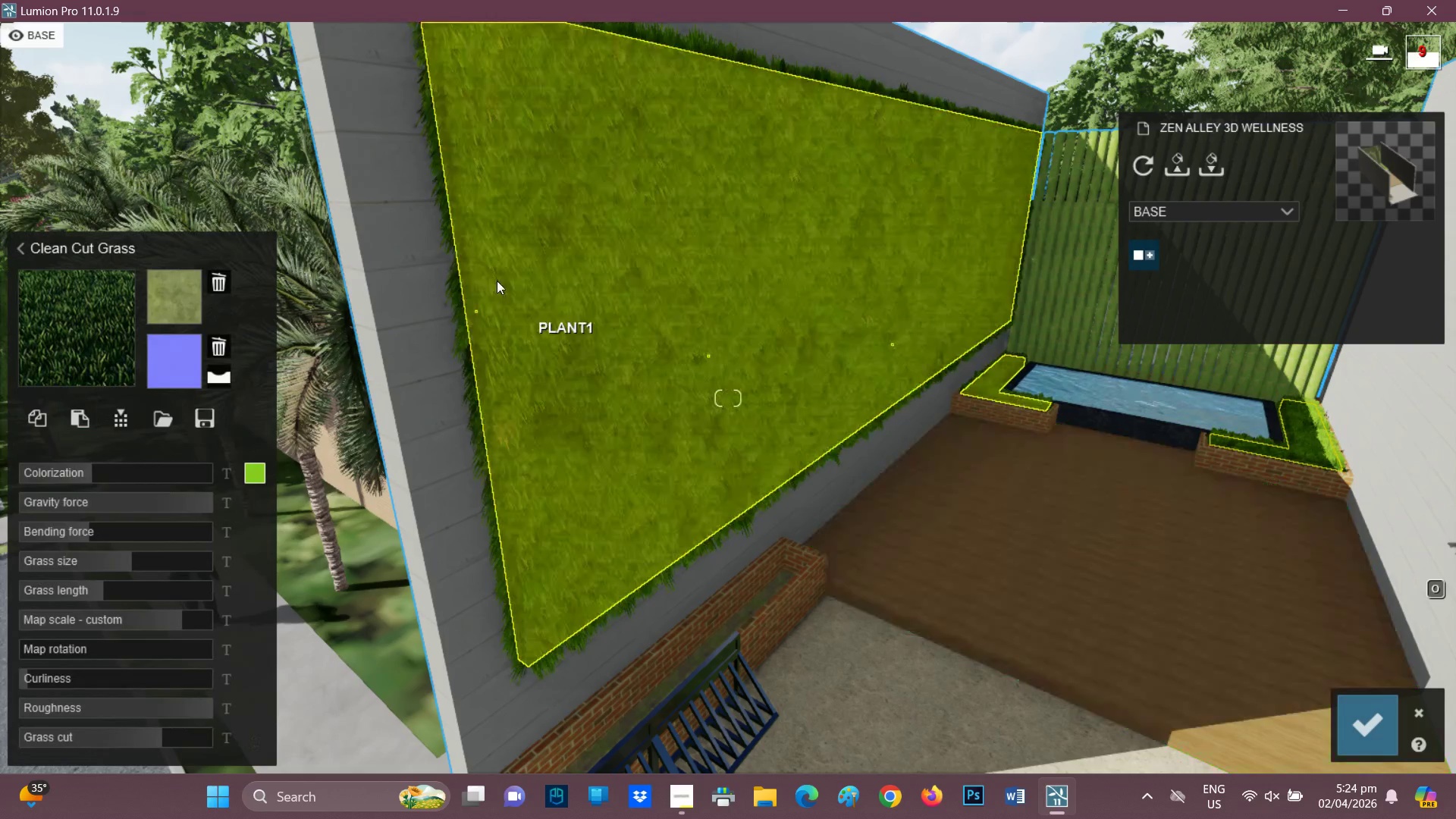 
left_click([540, 248])
 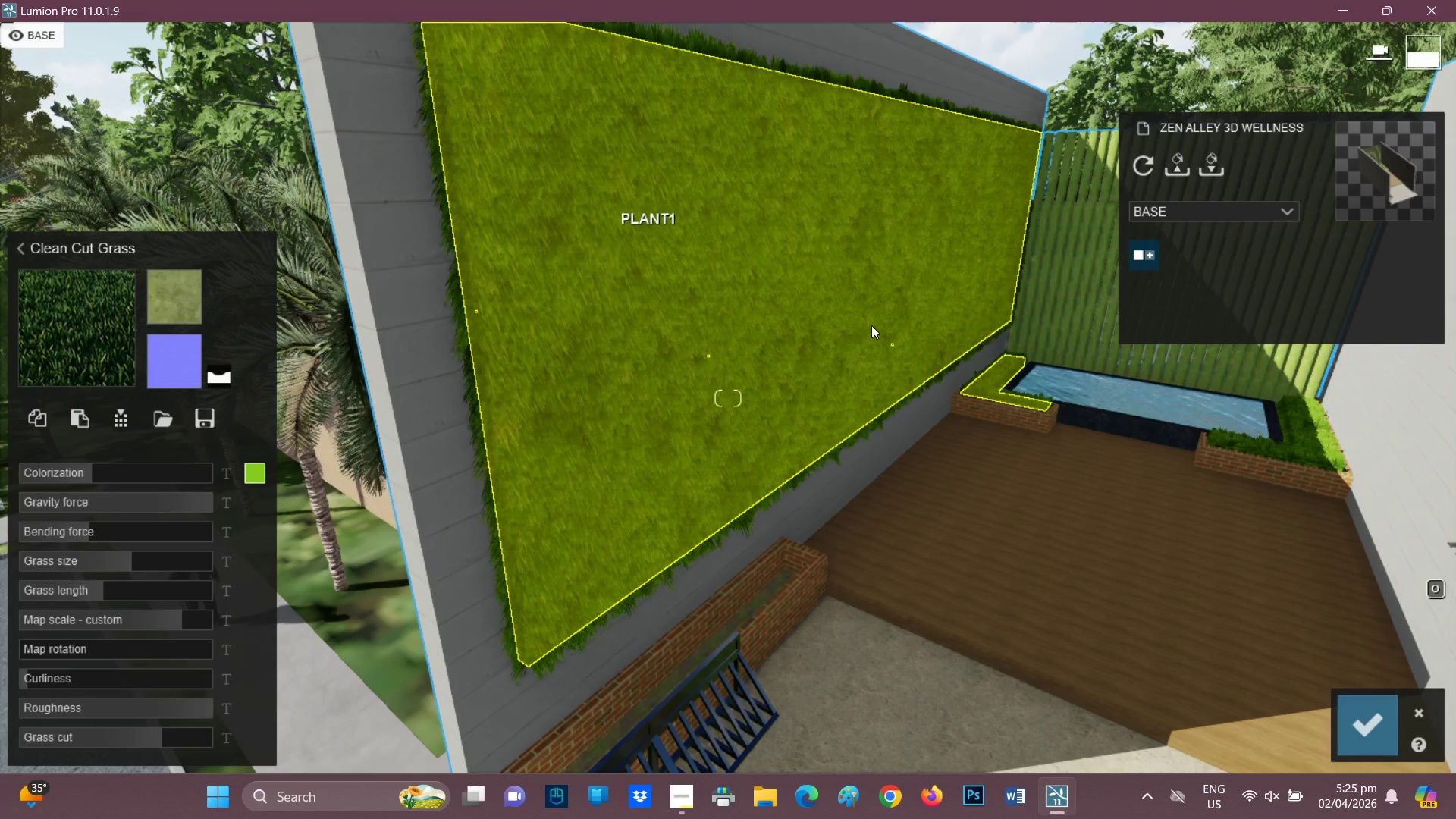 
wait(6.42)
 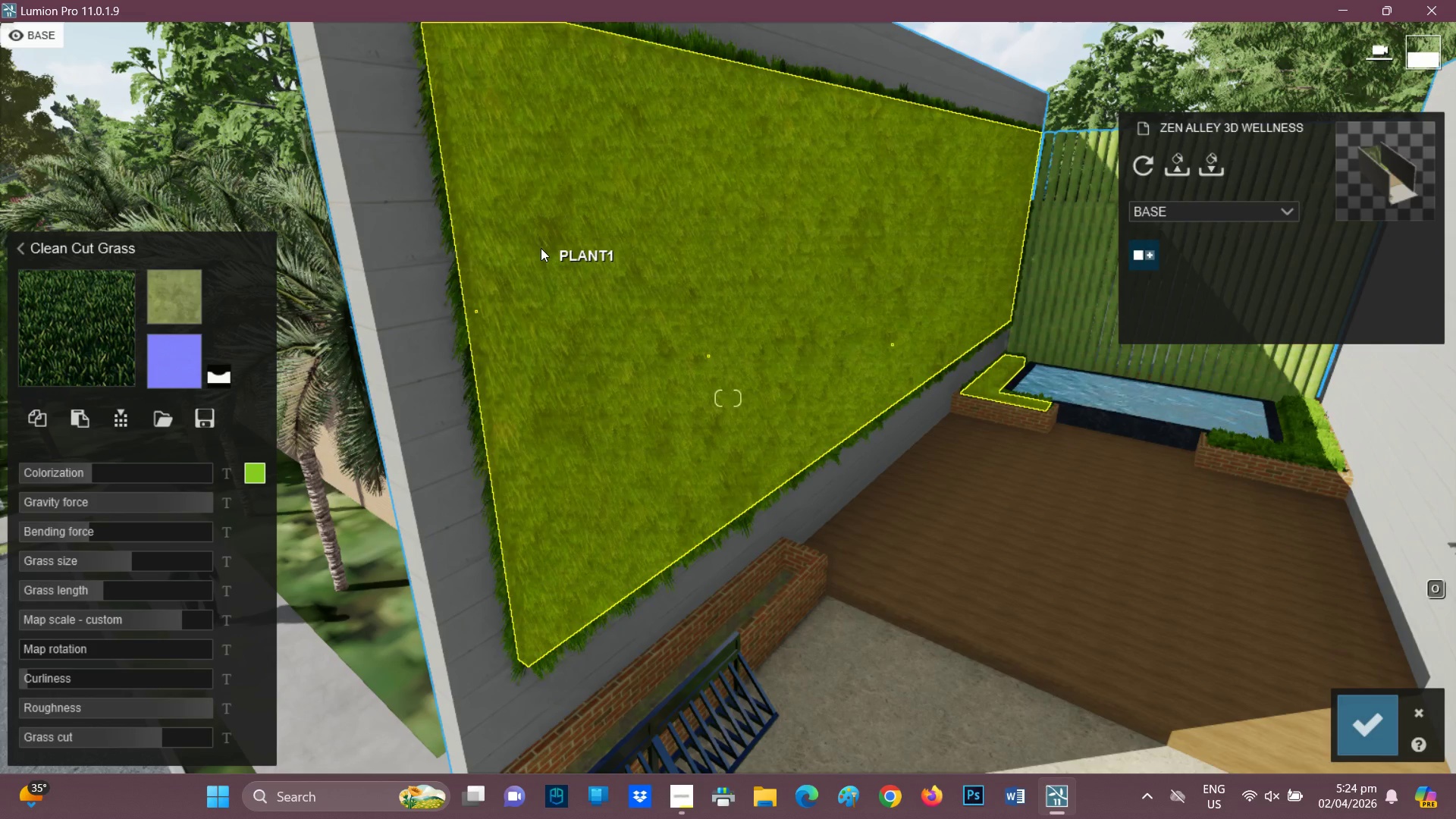 
left_click([357, 662])
 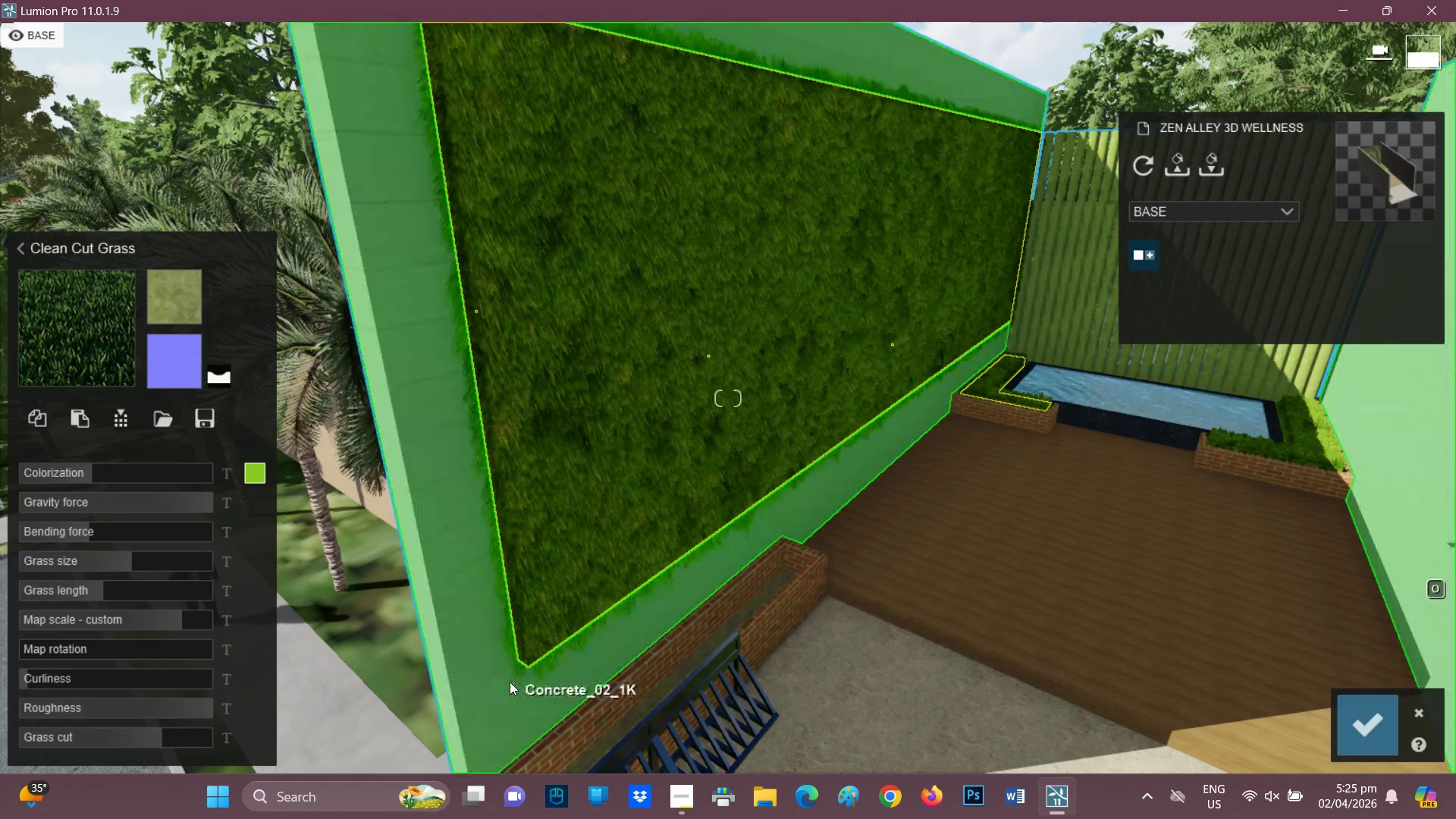 
scroll: coordinate [532, 663], scroll_direction: down, amount: 5.0
 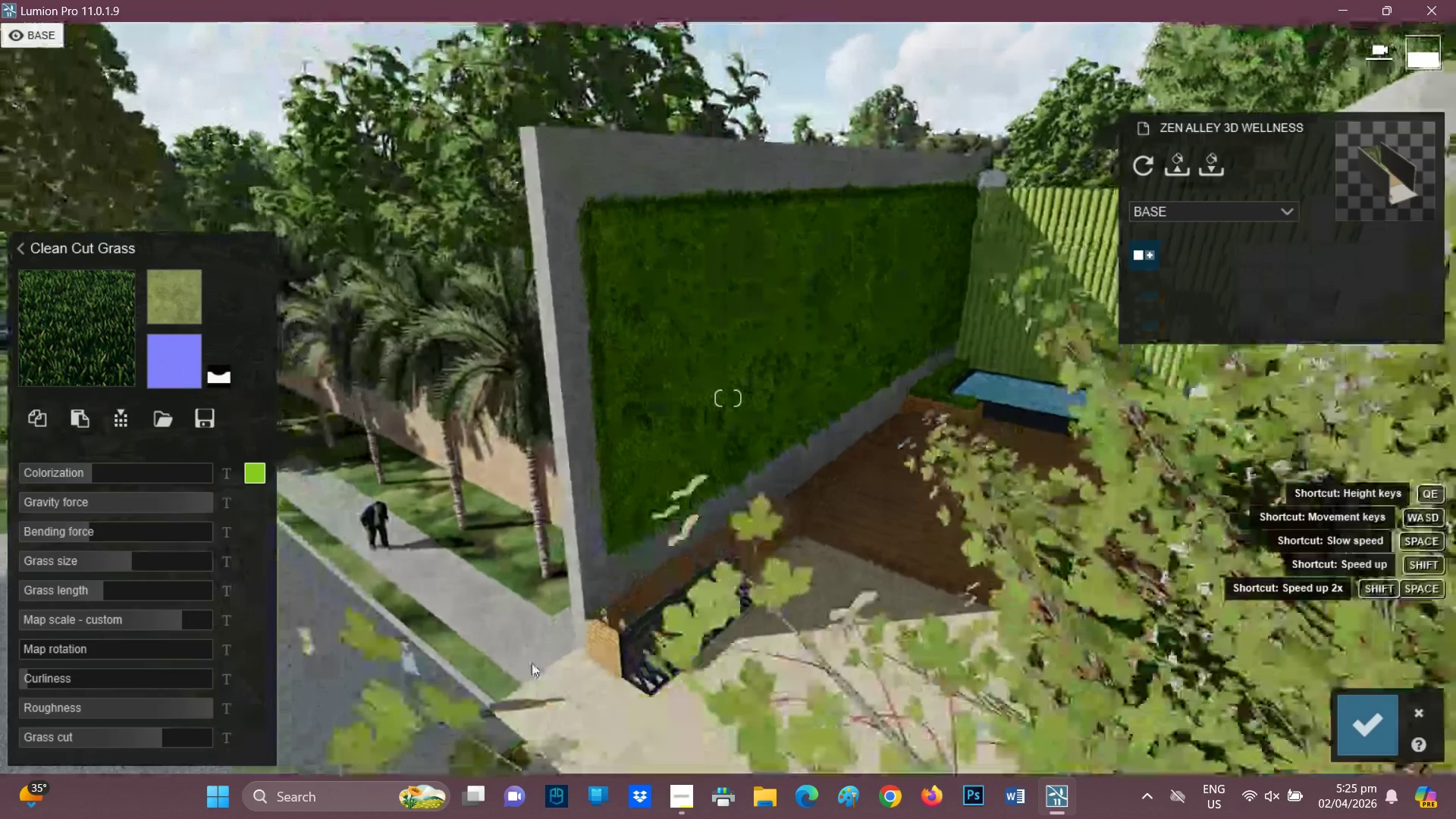 
scroll: coordinate [733, 575], scroll_direction: up, amount: 5.0
 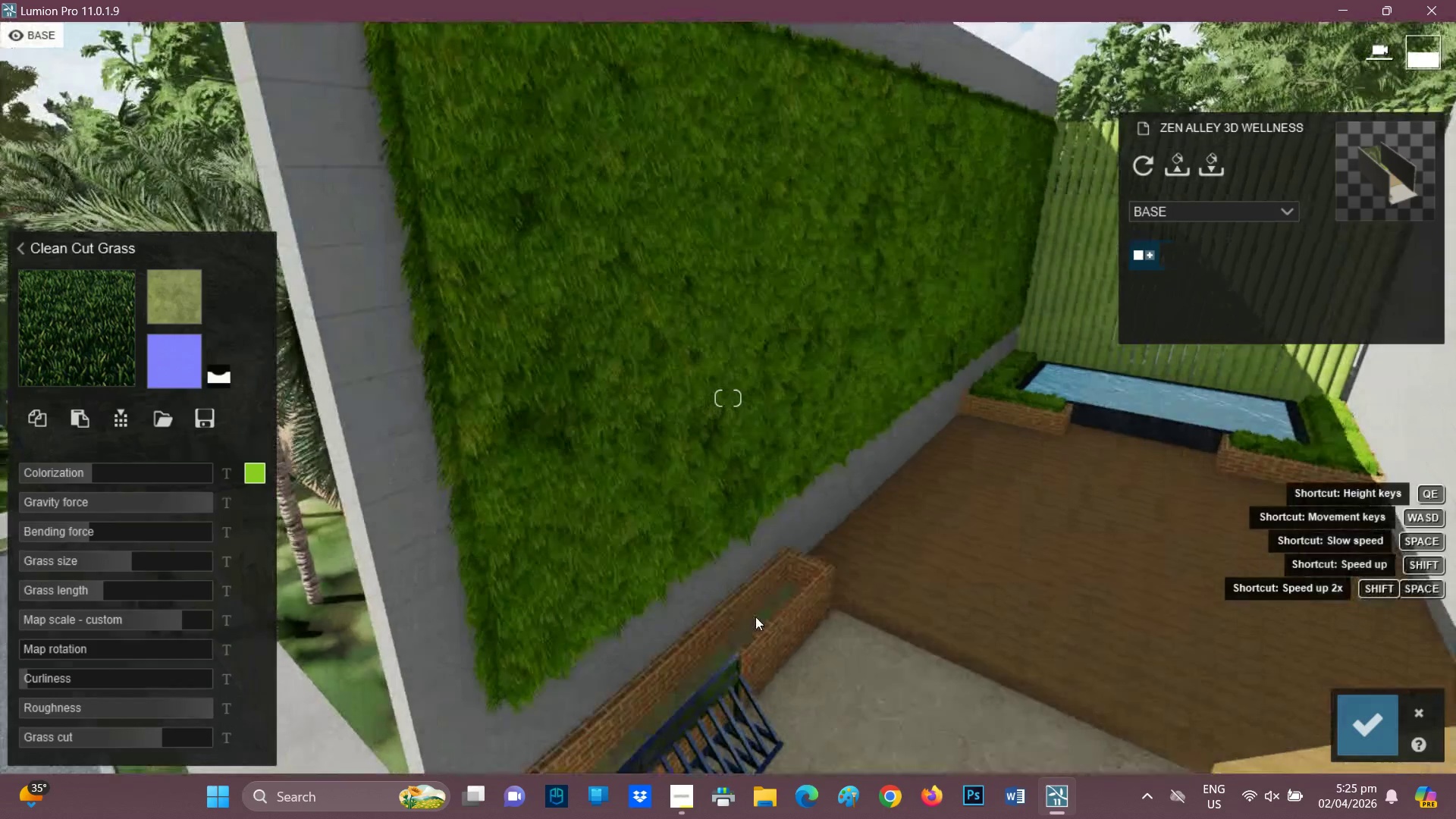 
left_click([755, 617])
 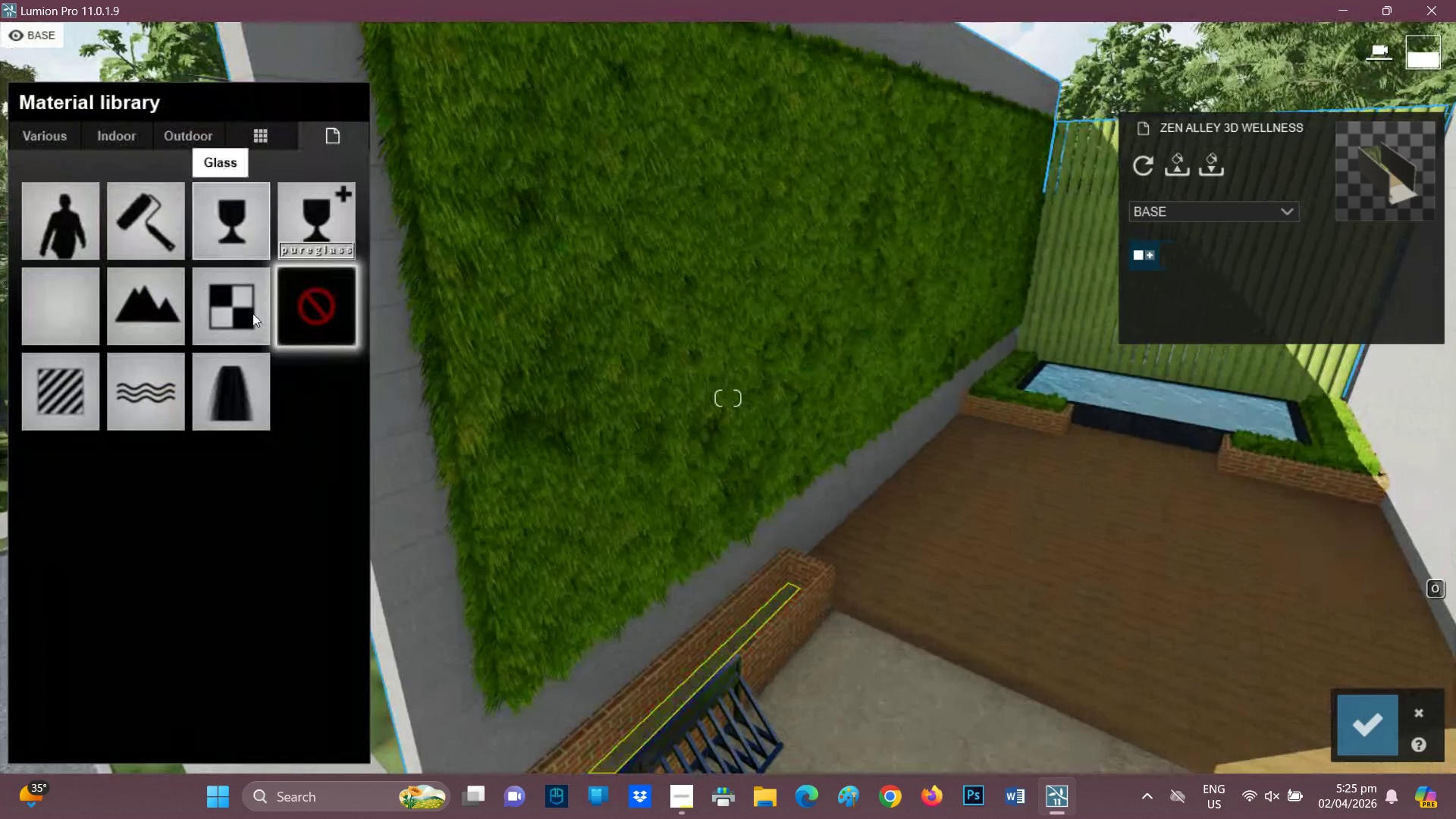 
left_click([136, 224])
 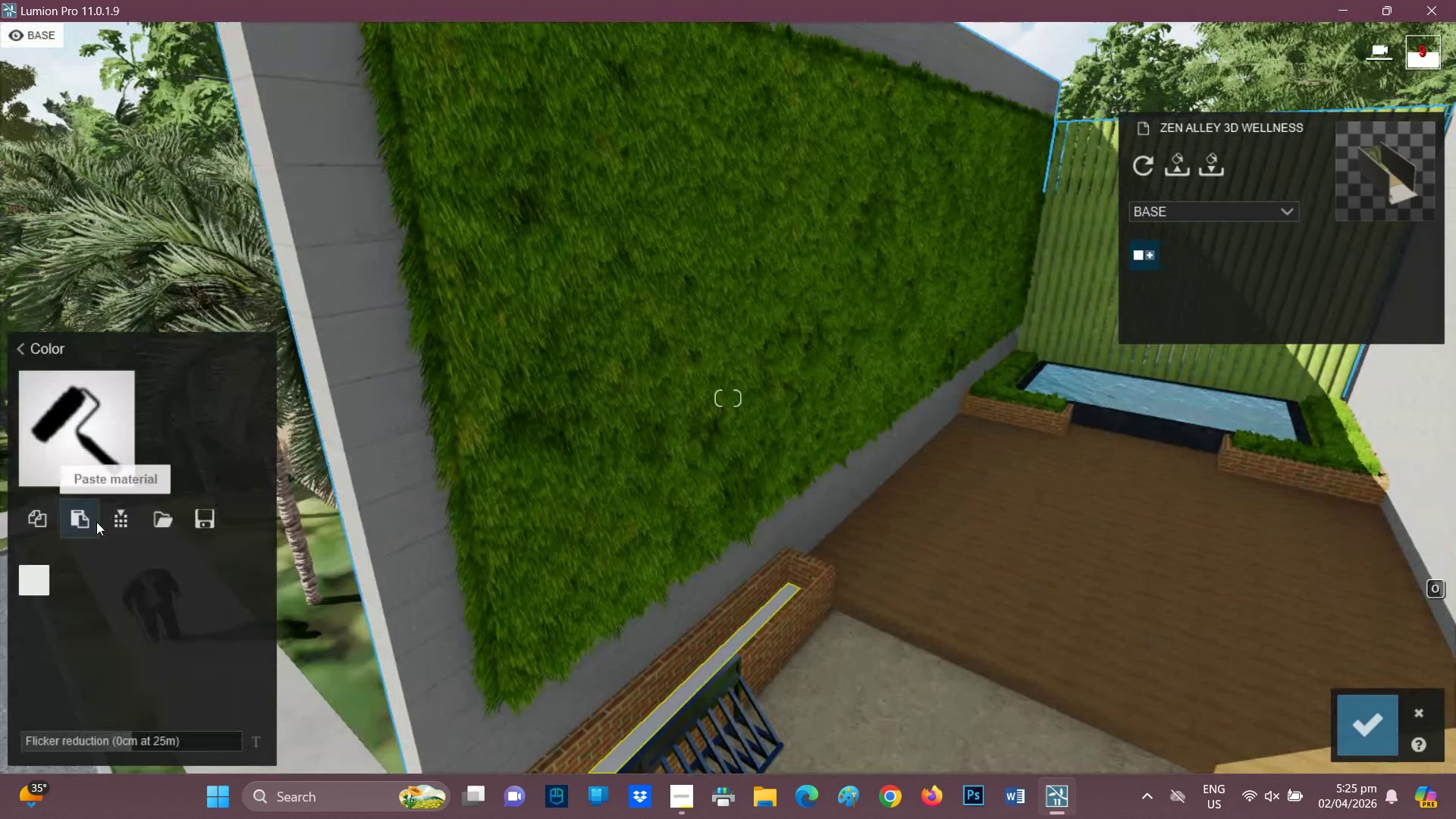 
left_click([70, 522])
 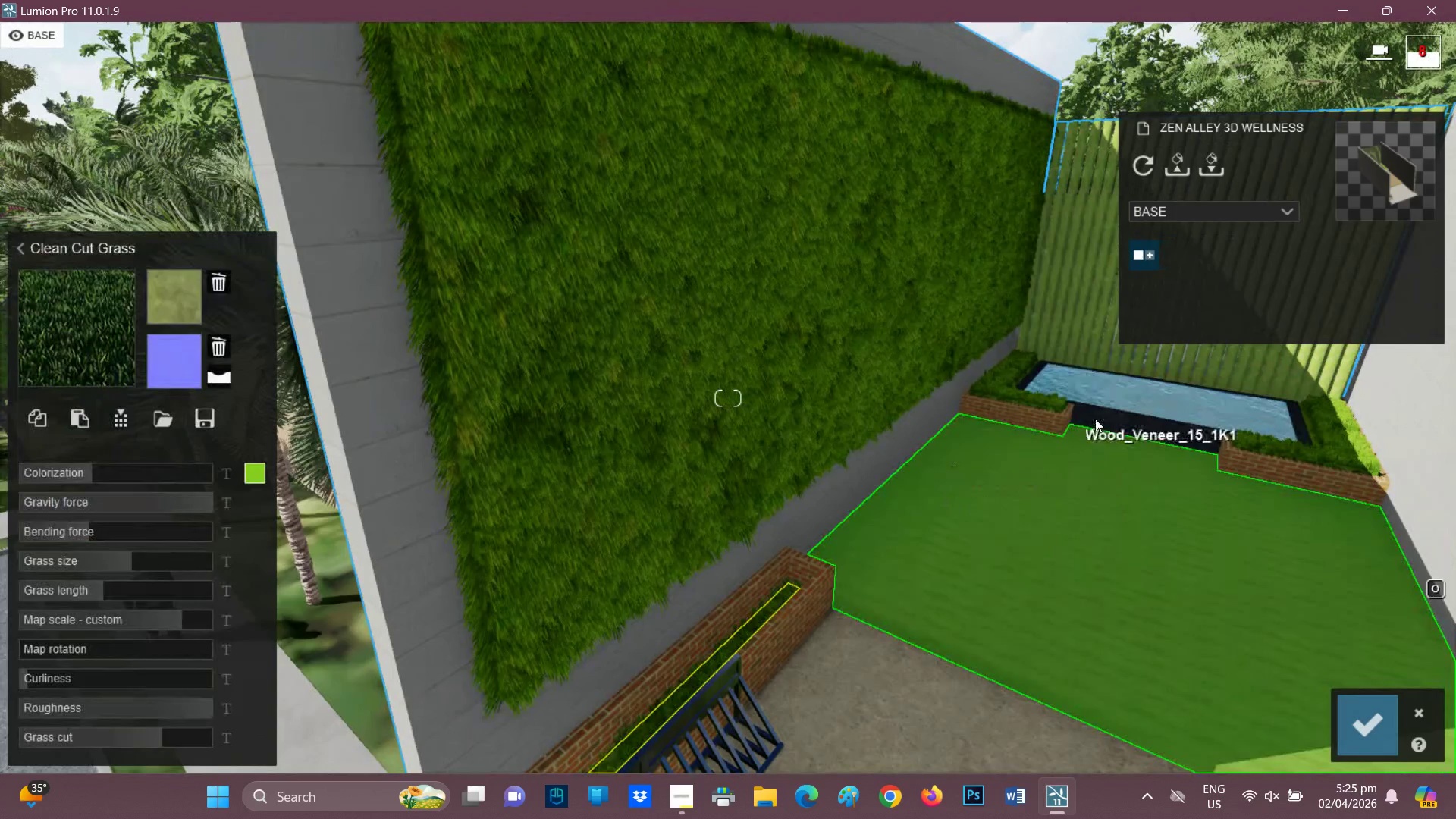 
scroll: coordinate [996, 459], scroll_direction: down, amount: 2.0
 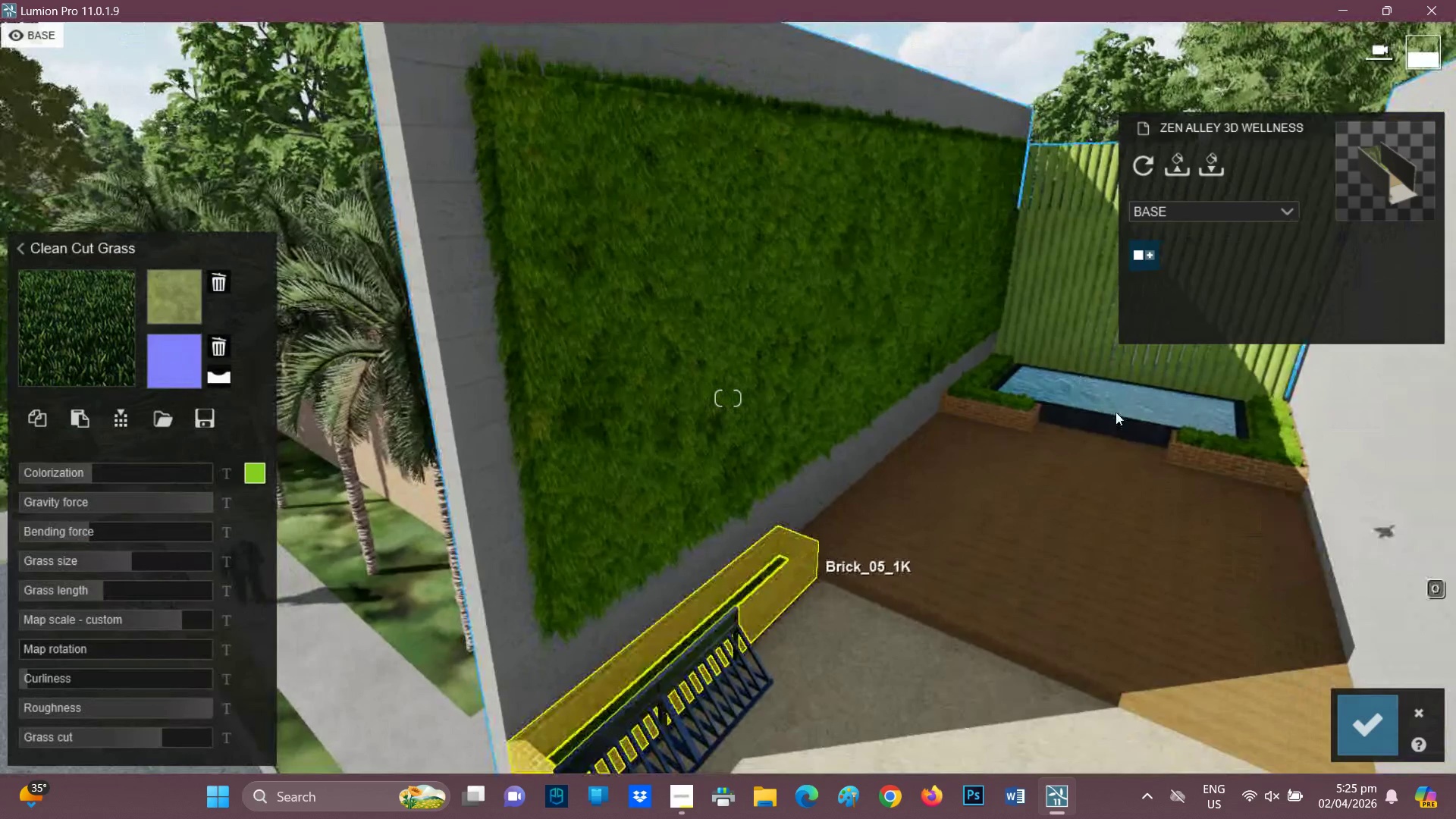 
scroll: coordinate [1234, 401], scroll_direction: up, amount: 2.0
 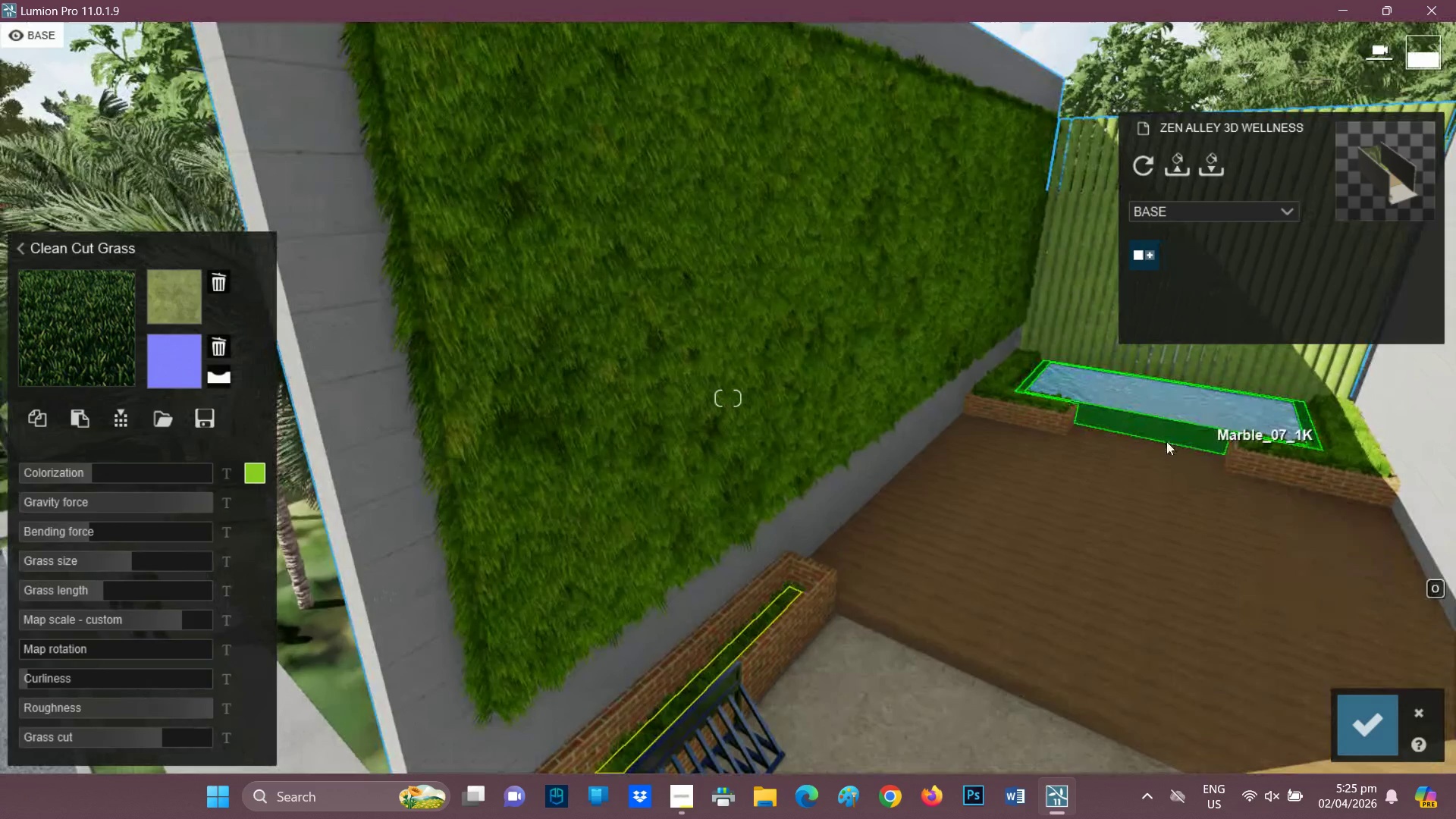 
left_click([1080, 529])
 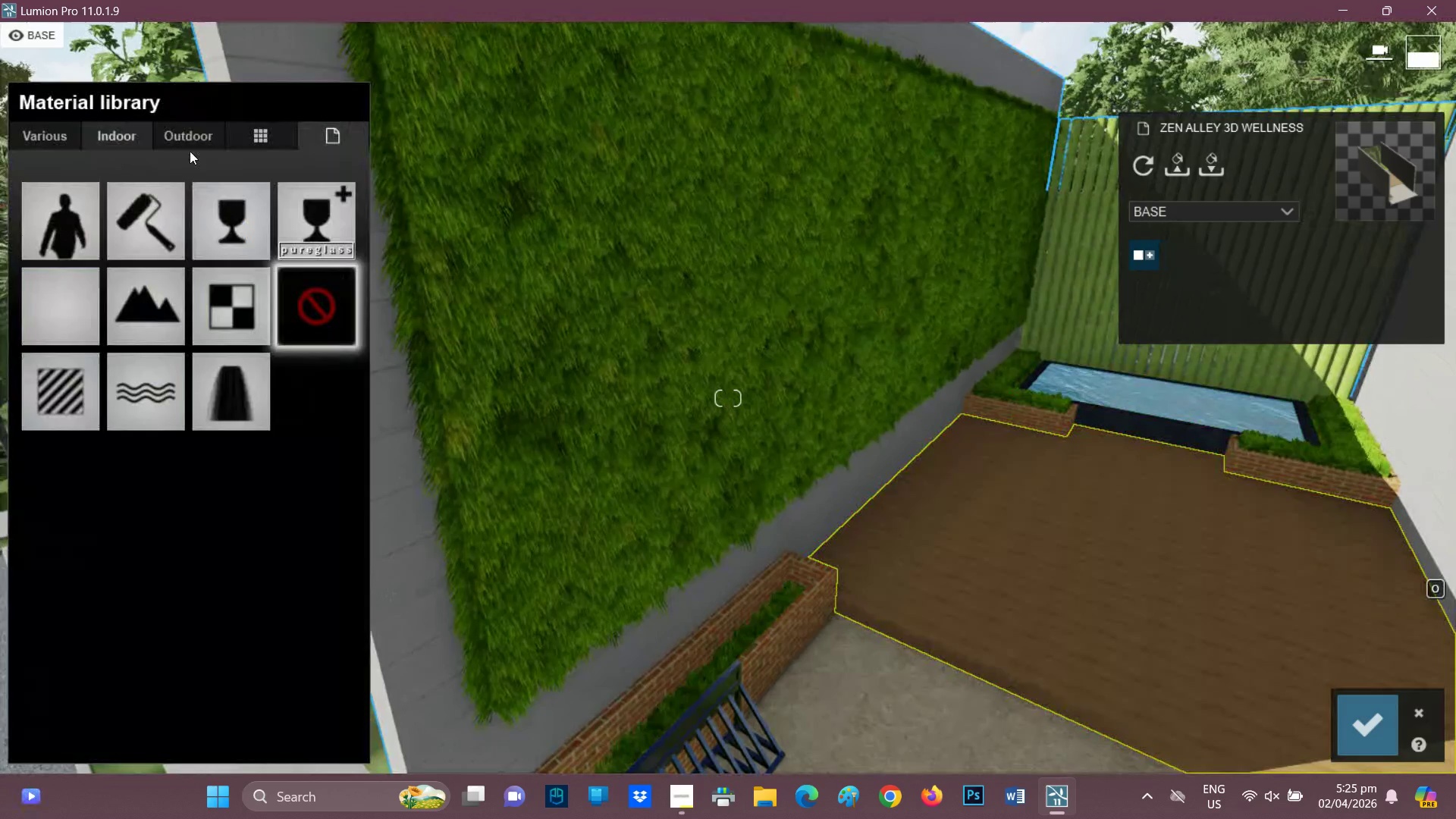 
left_click([189, 146])
 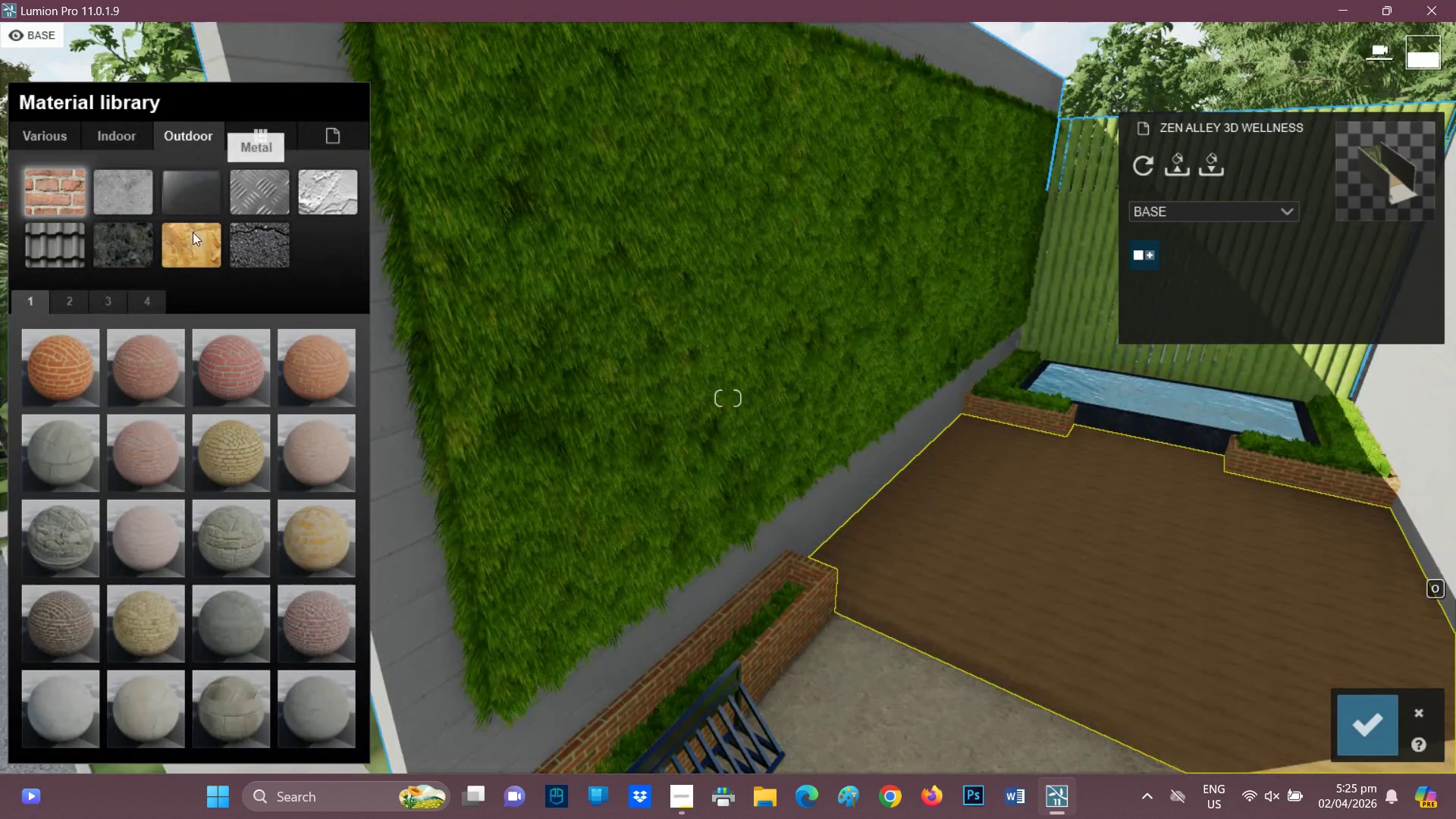 
left_click([171, 249])
 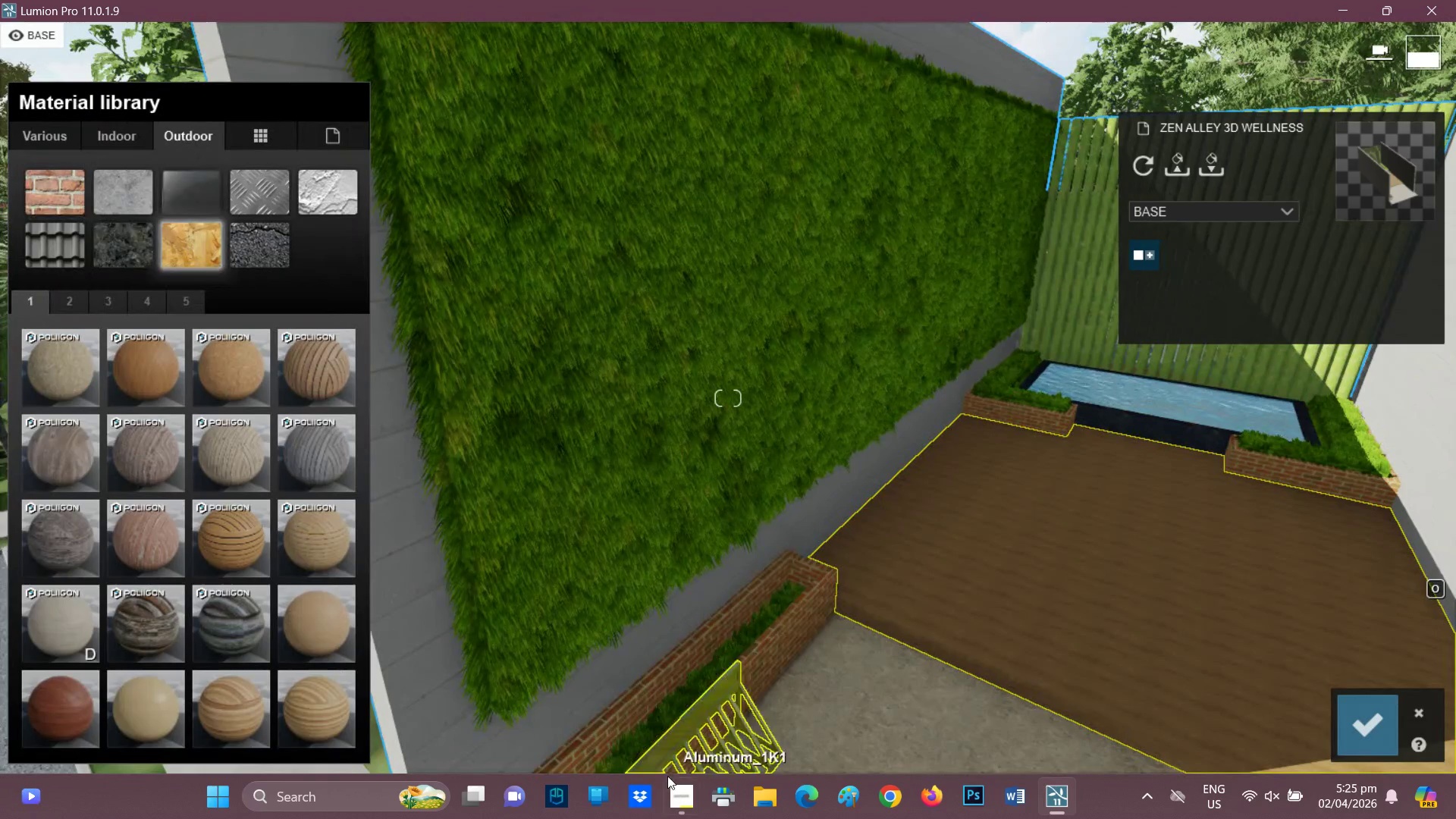 
left_click([671, 791])